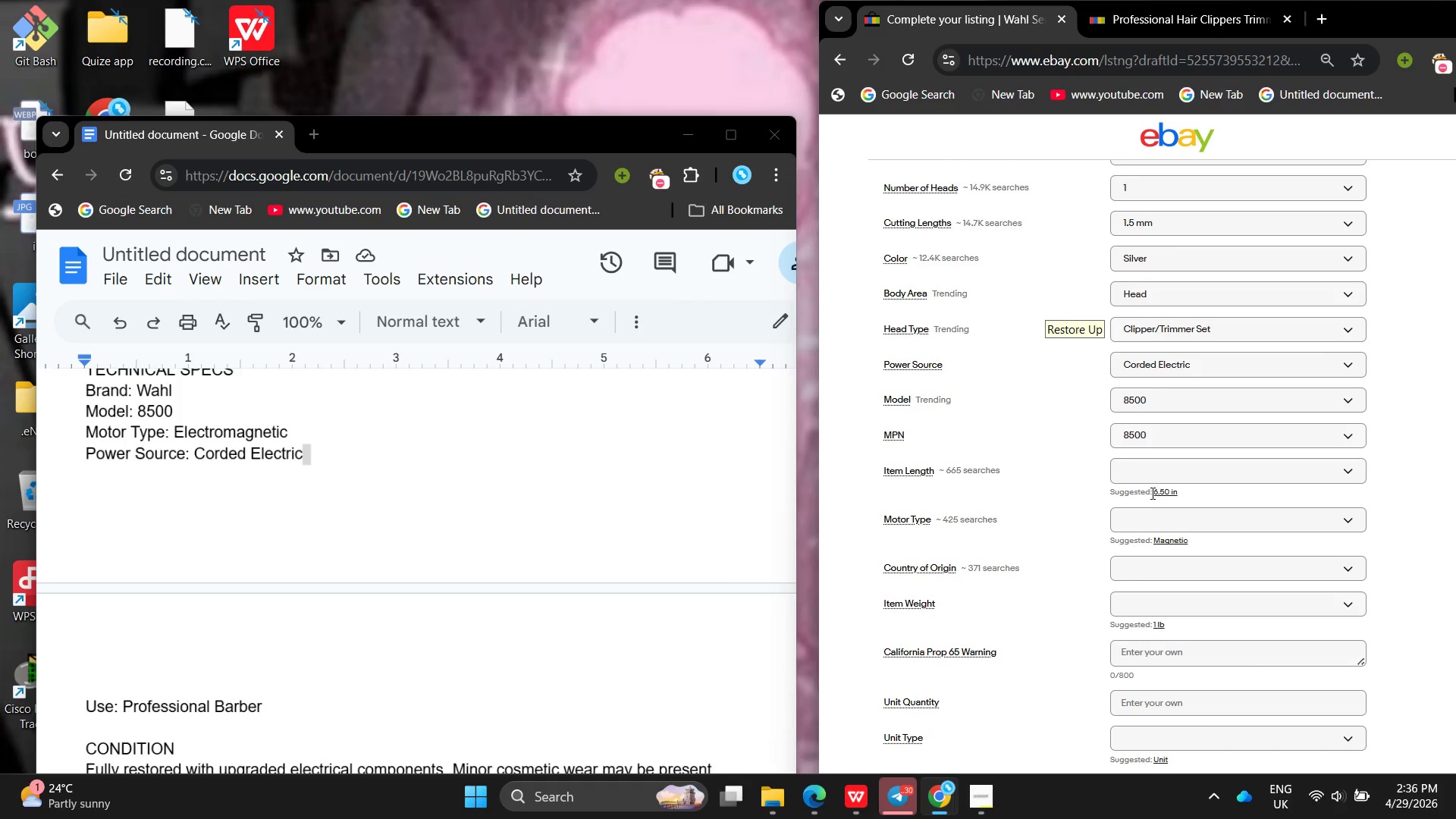 
left_click([1168, 489])
 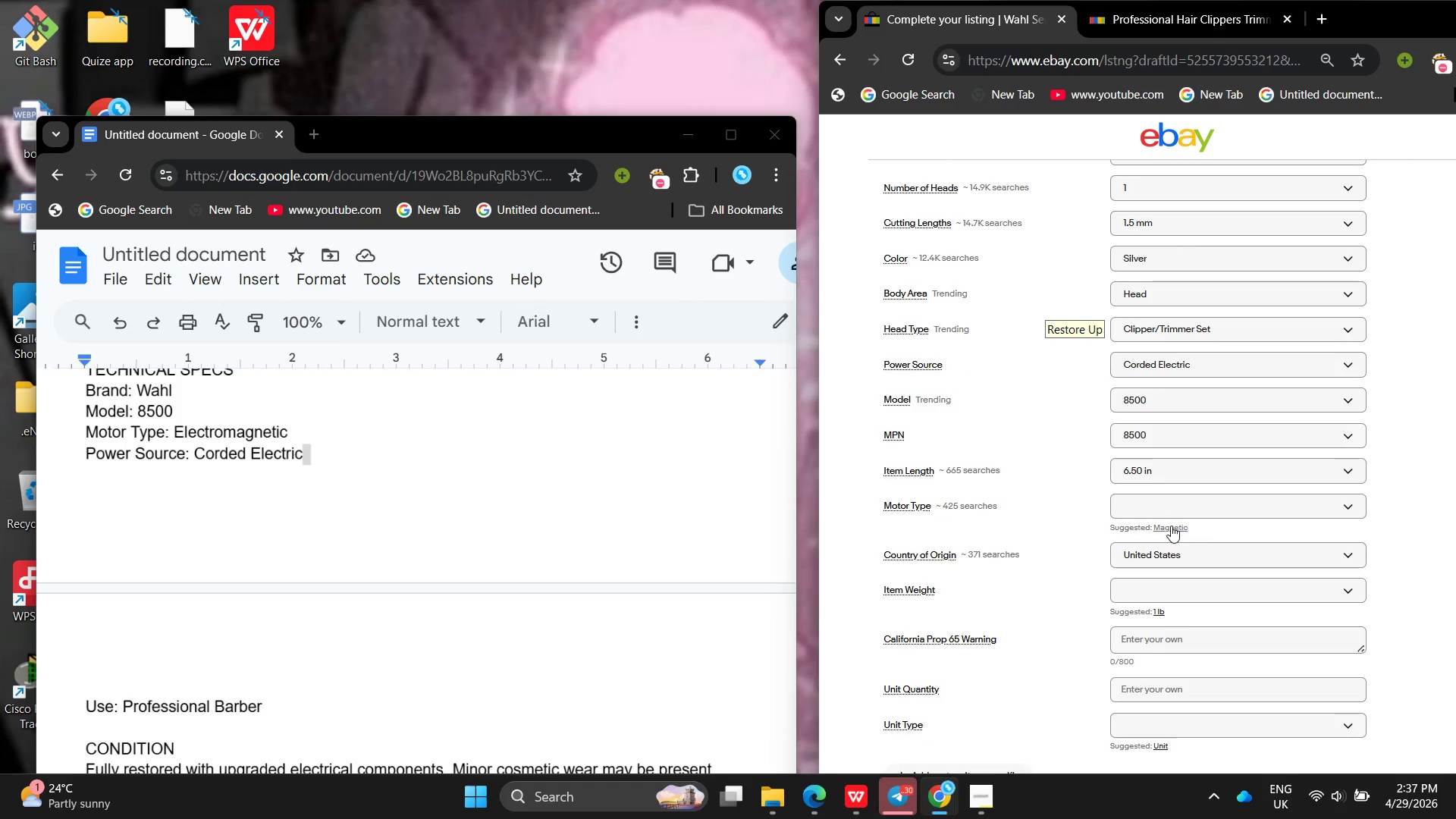 
left_click([1171, 526])
 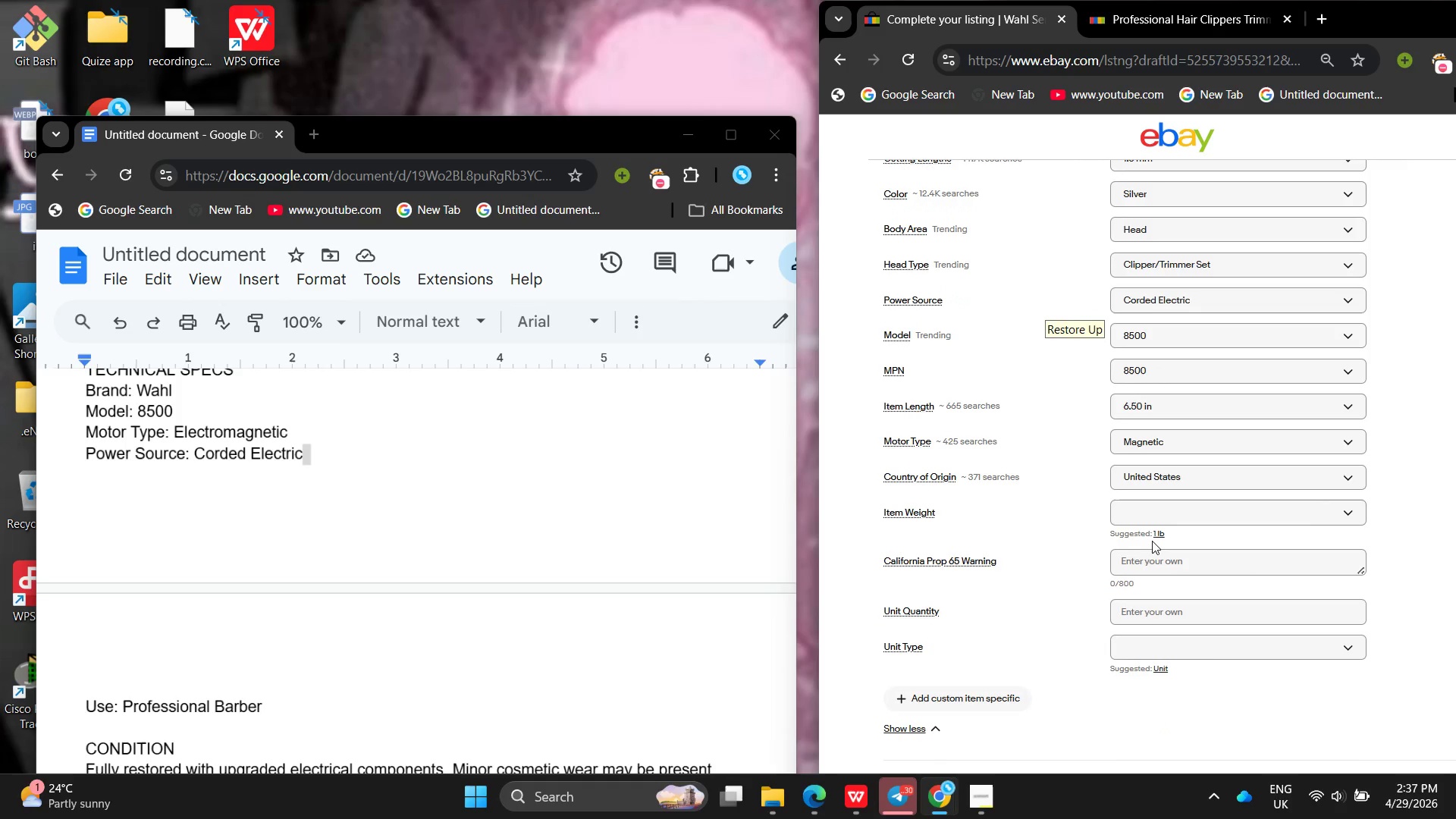 
left_click([1163, 530])
 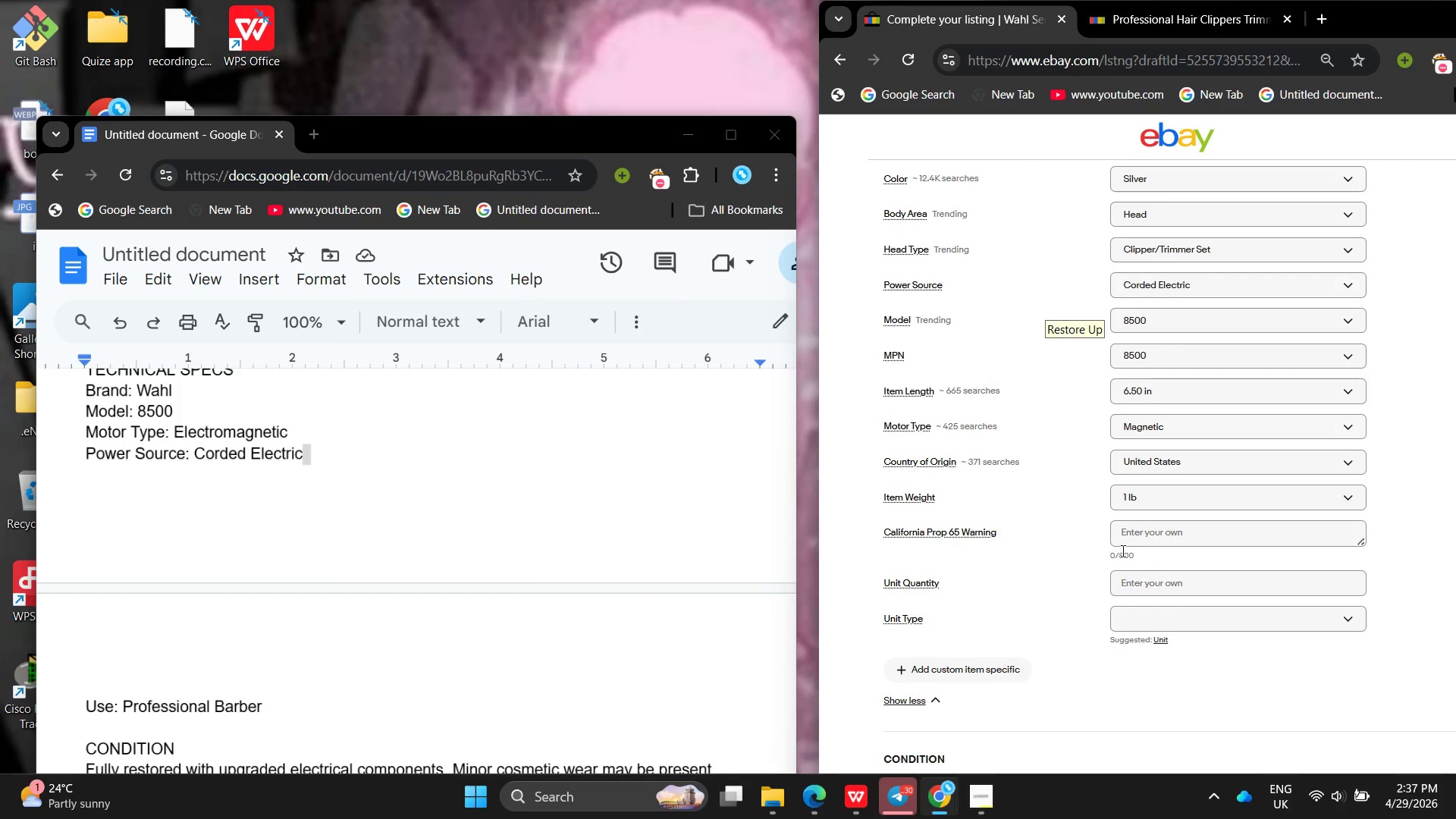 
left_click([1140, 541])
 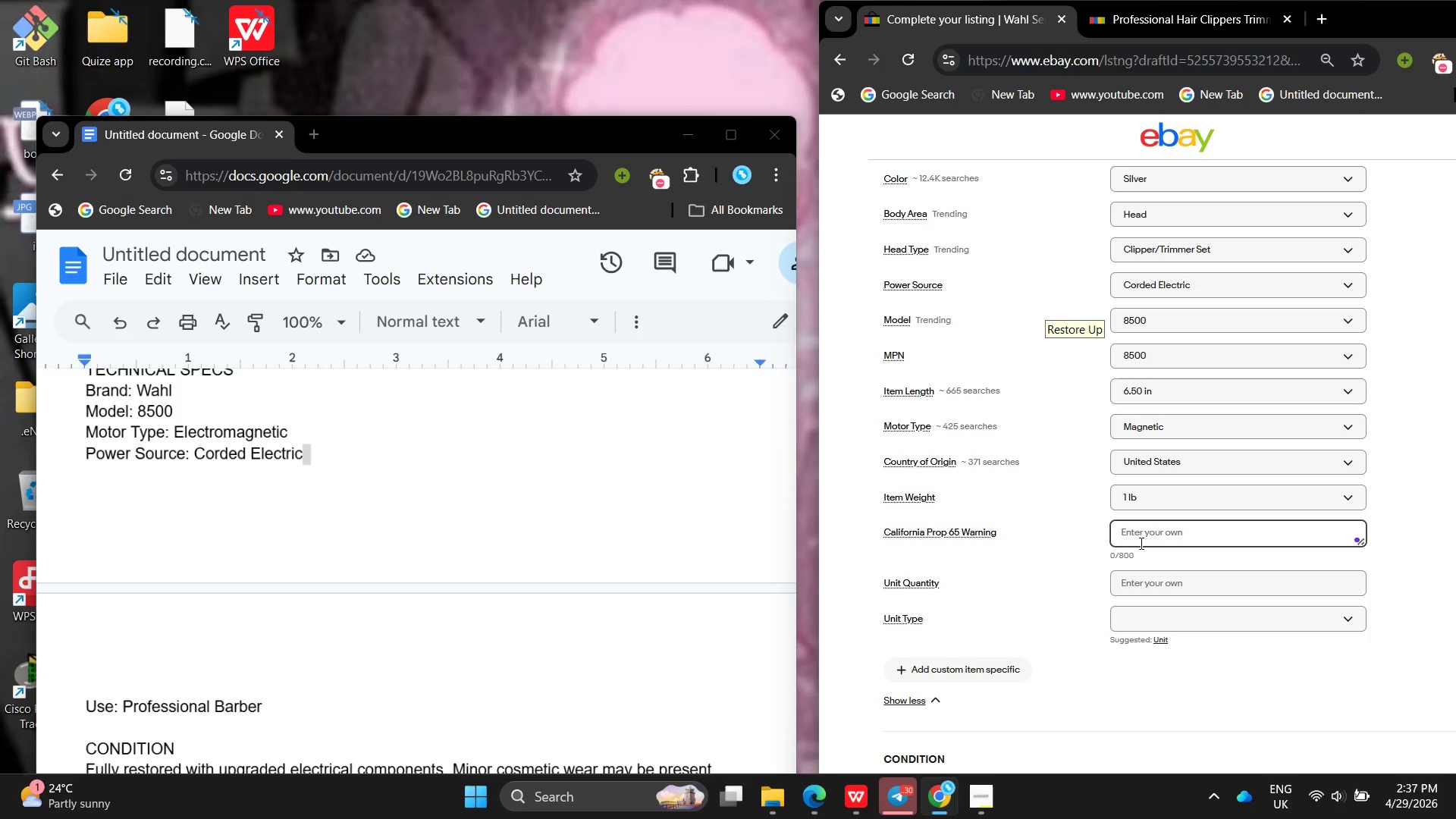 
left_click([1138, 588])
 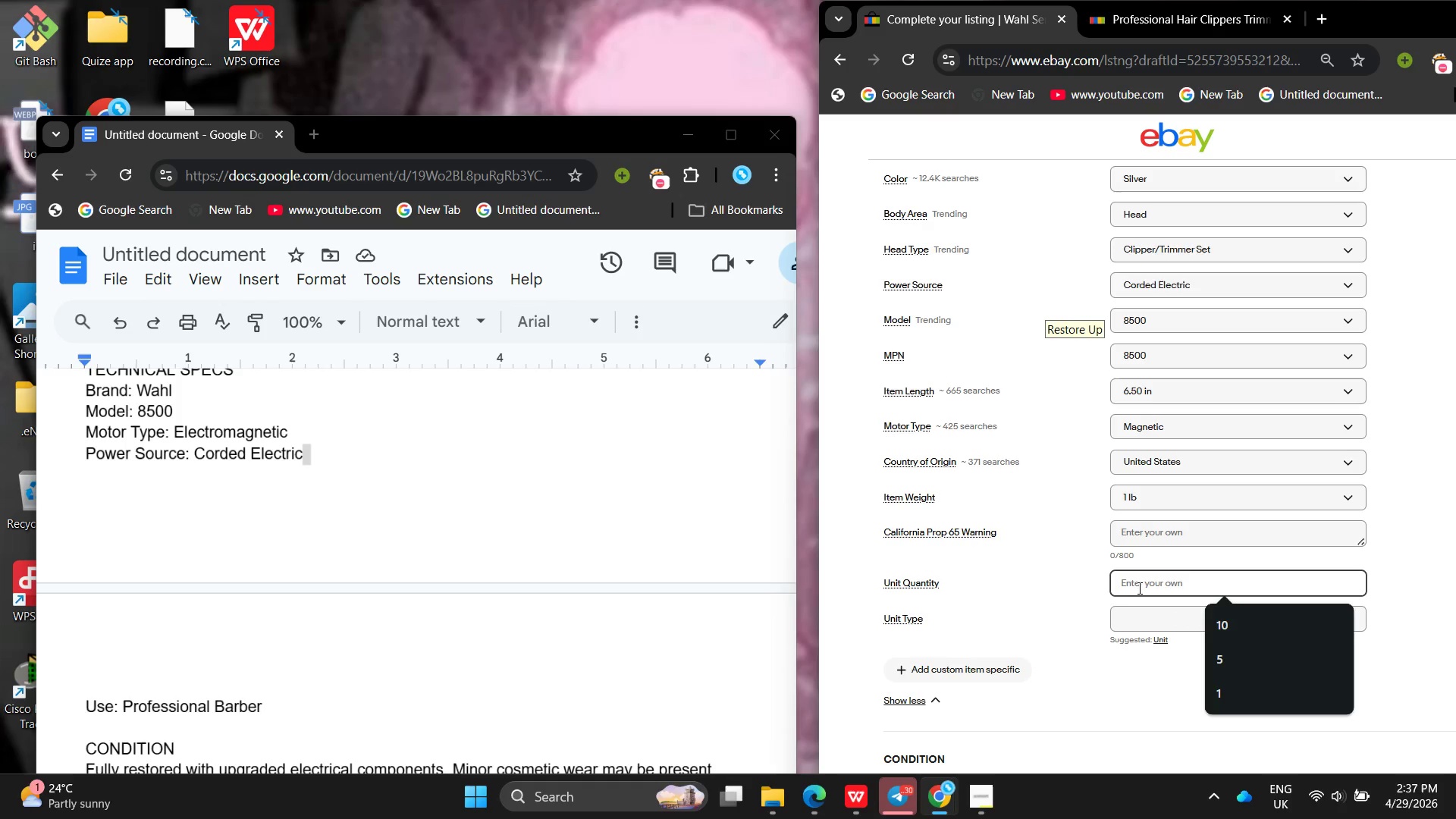 
key(Mute)
 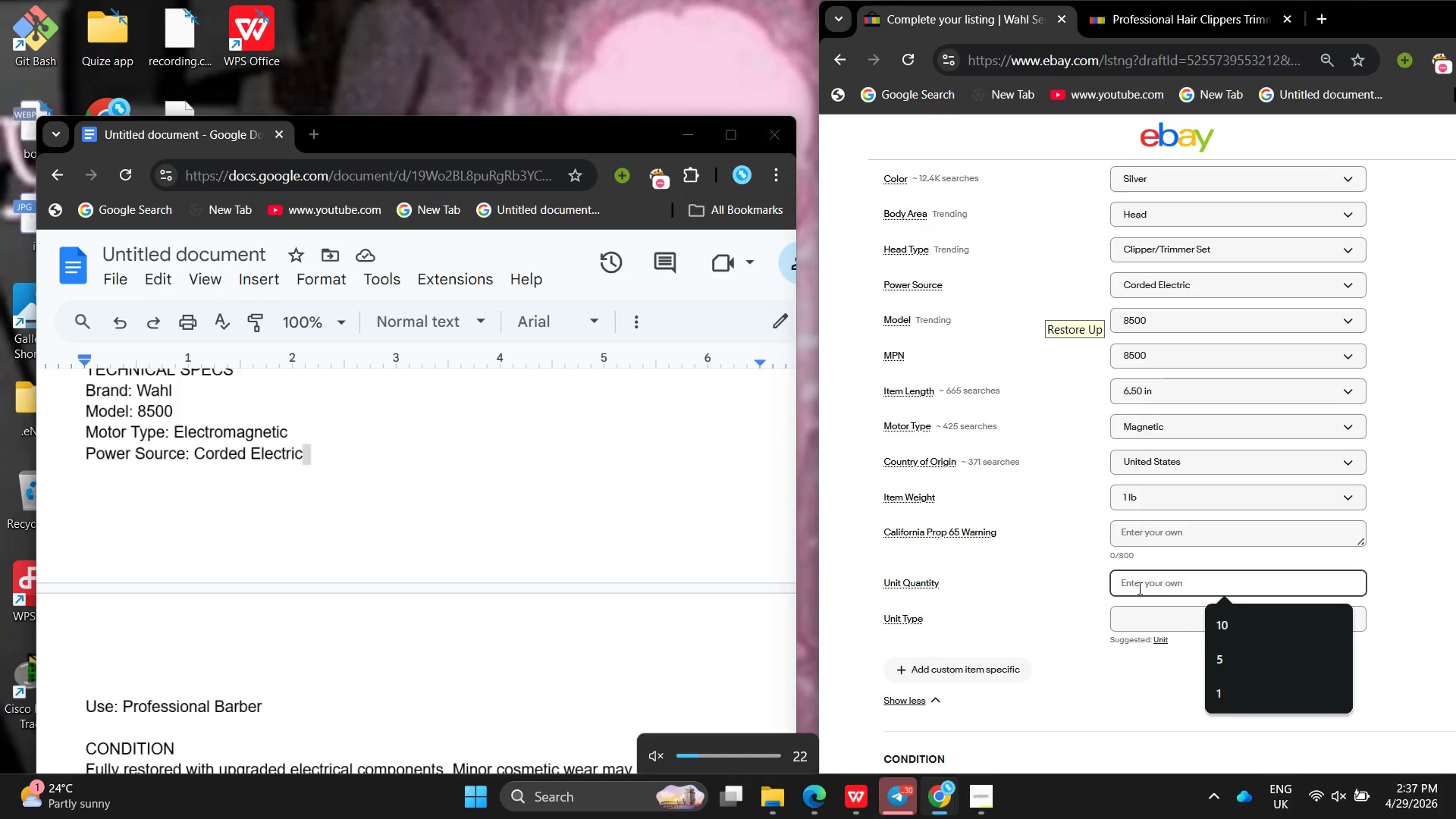 
left_click([1138, 588])
 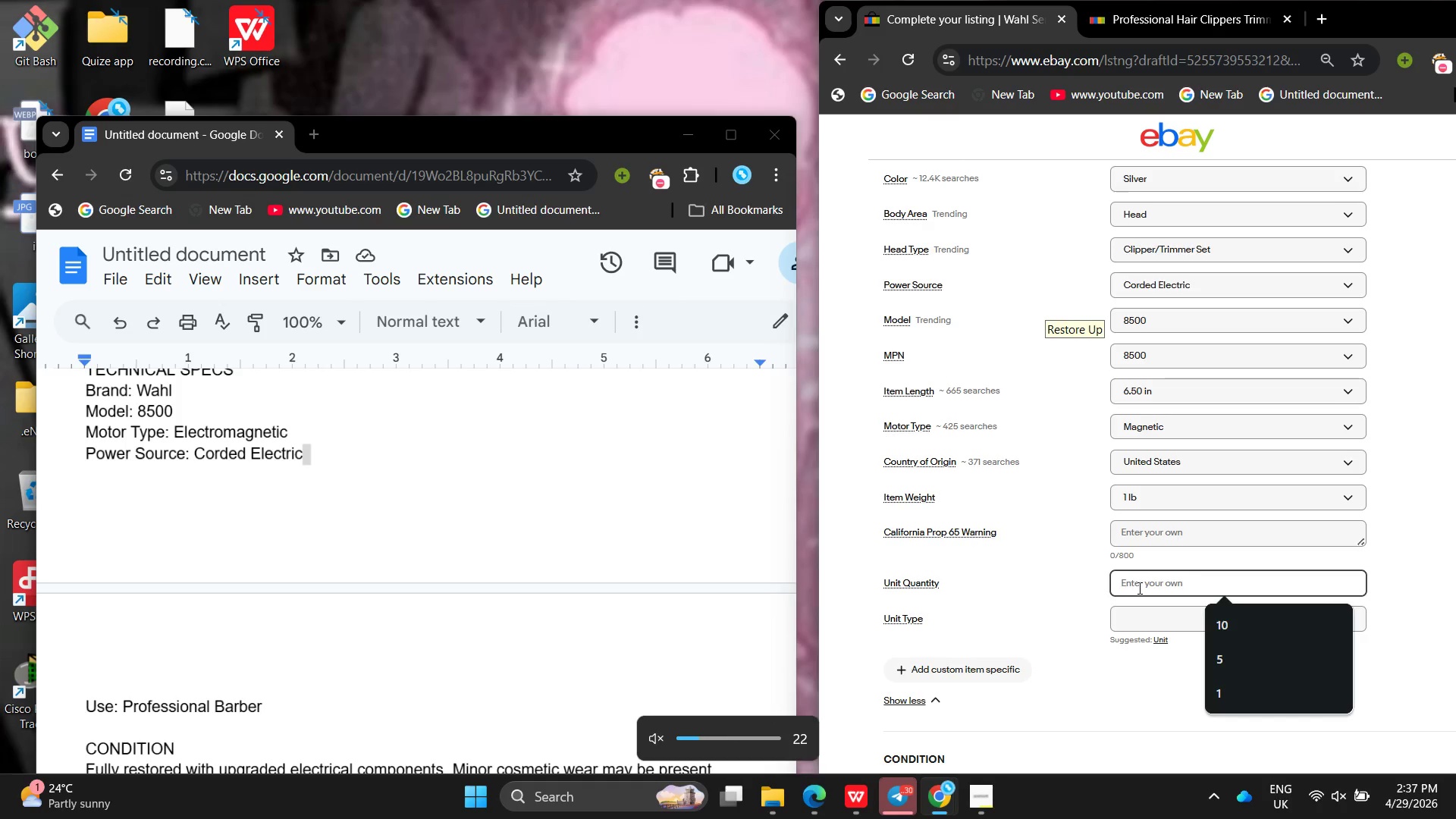 
key(Mute)
 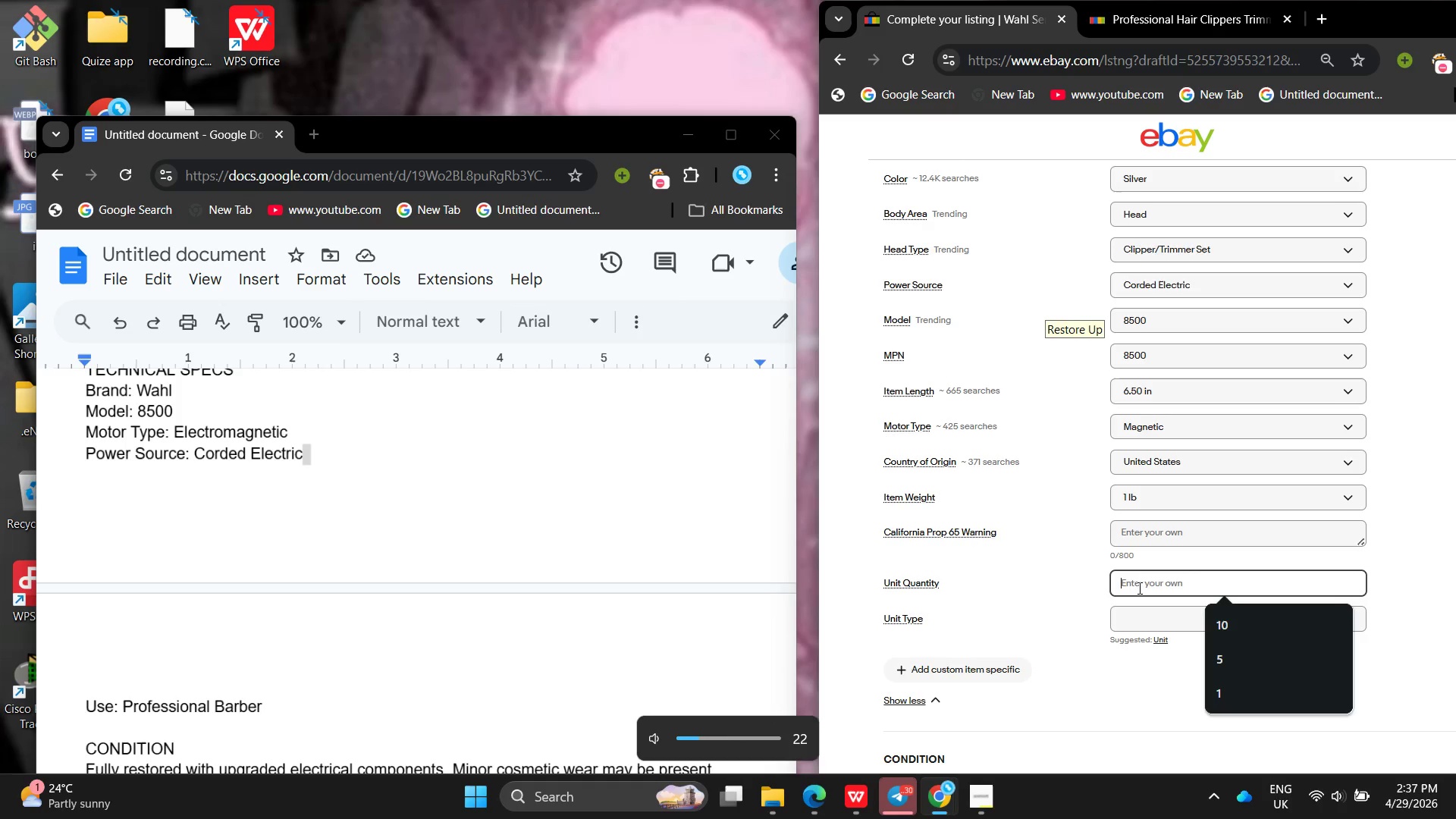 
key(1)
 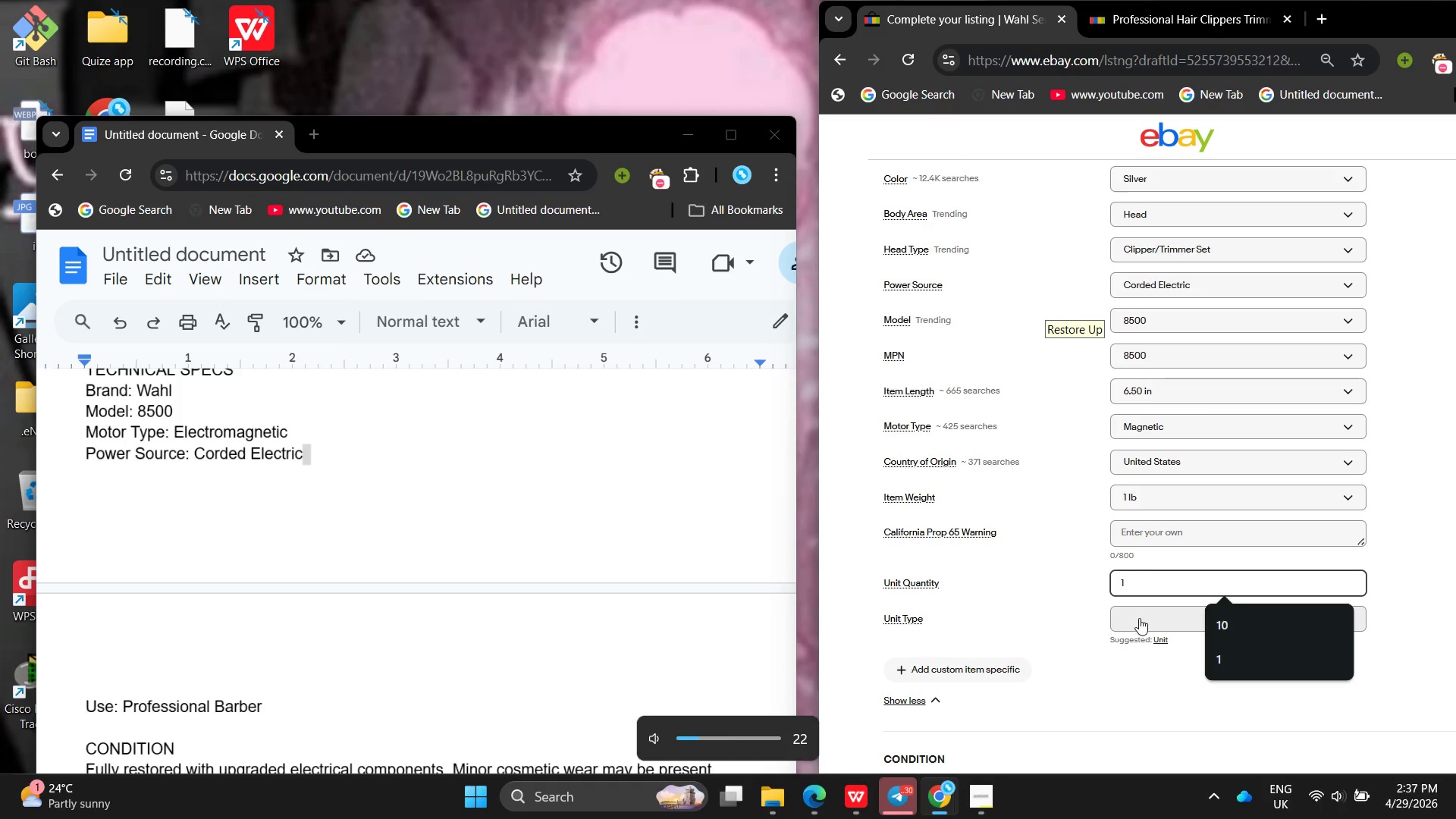 
left_click_drag(start_coordinate=[1139, 618], to_coordinate=[1168, 632])
 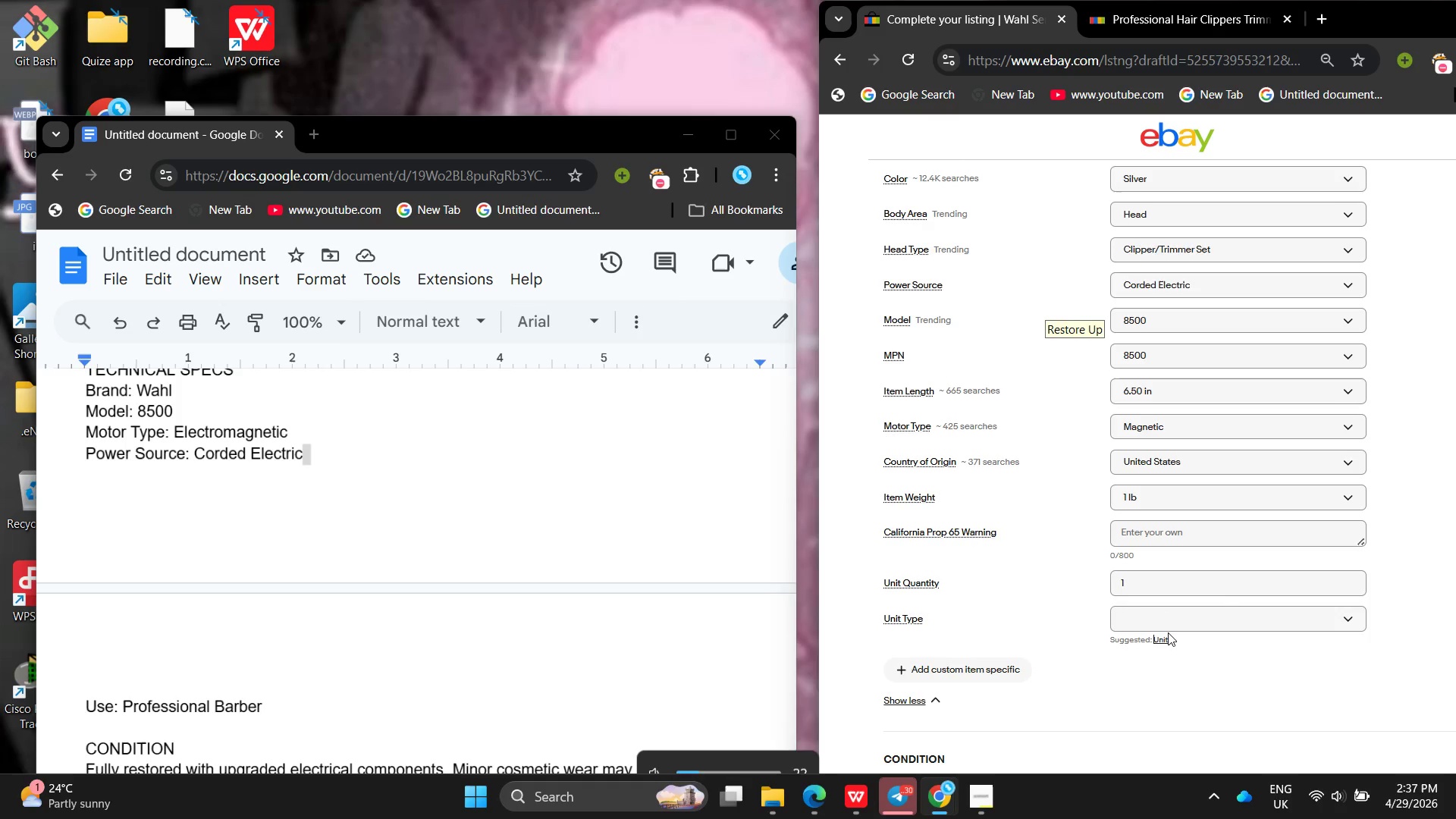 
left_click([1168, 632])
 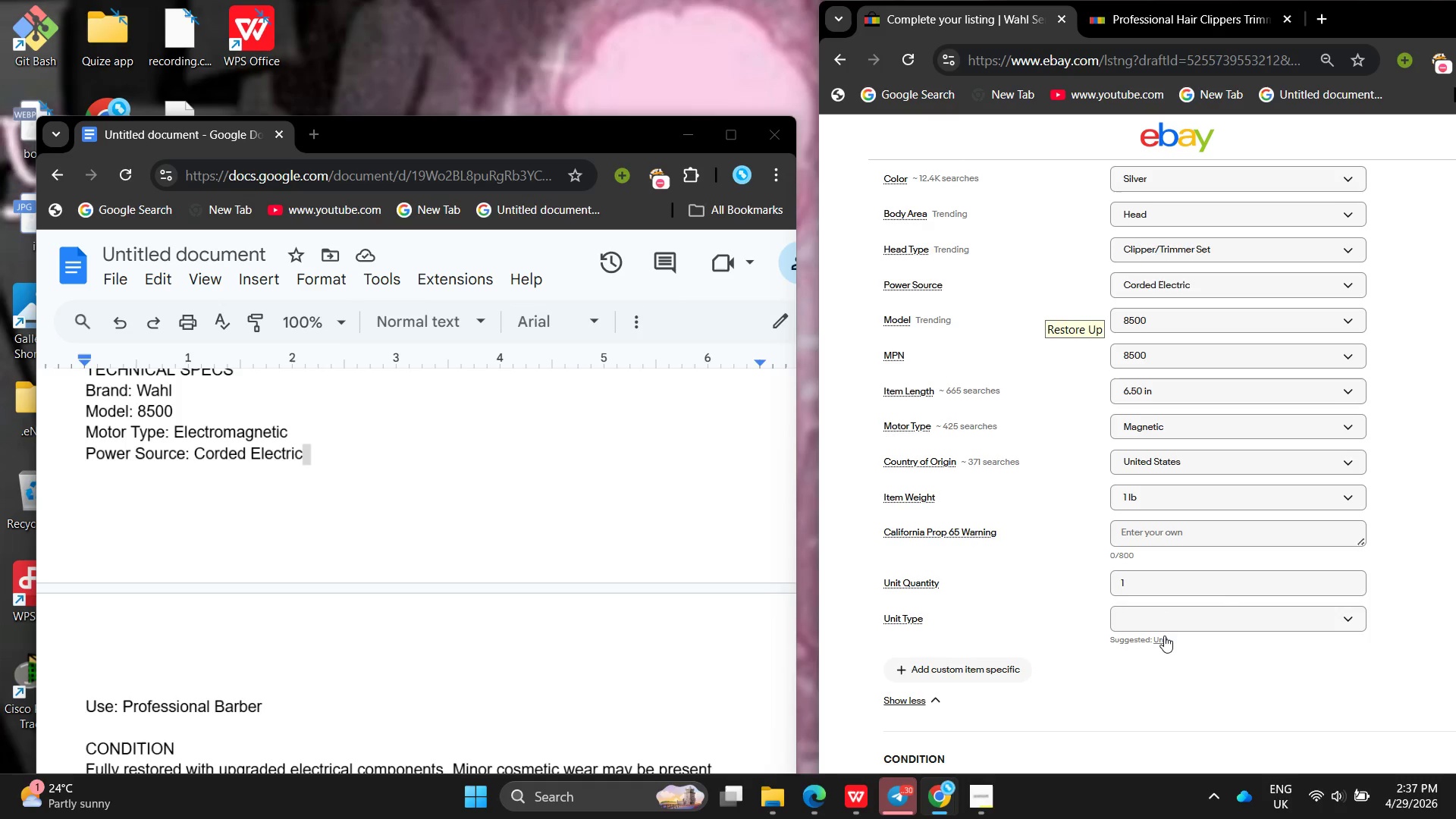 
left_click([1164, 635])
 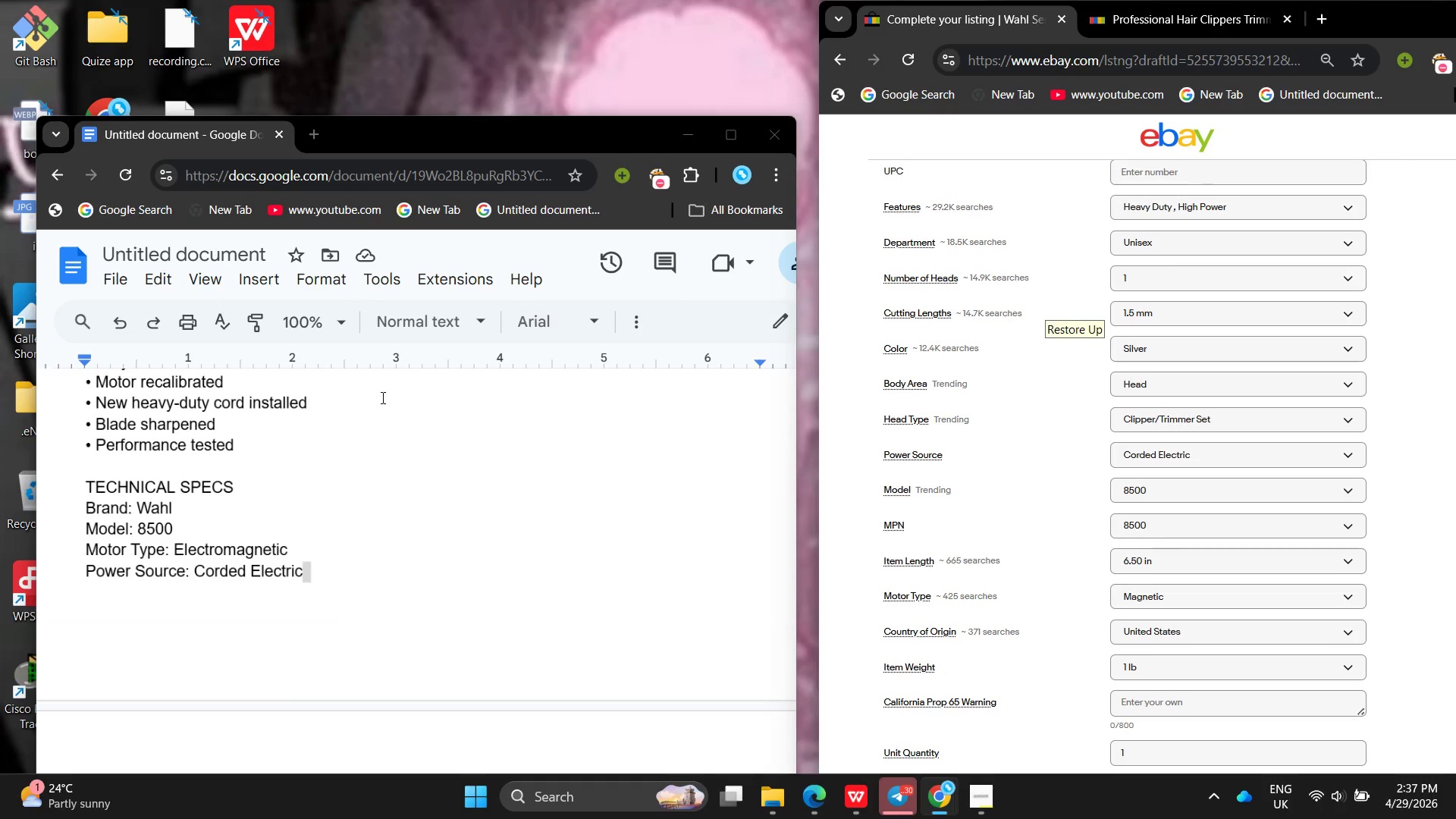 
left_click([251, 562])
 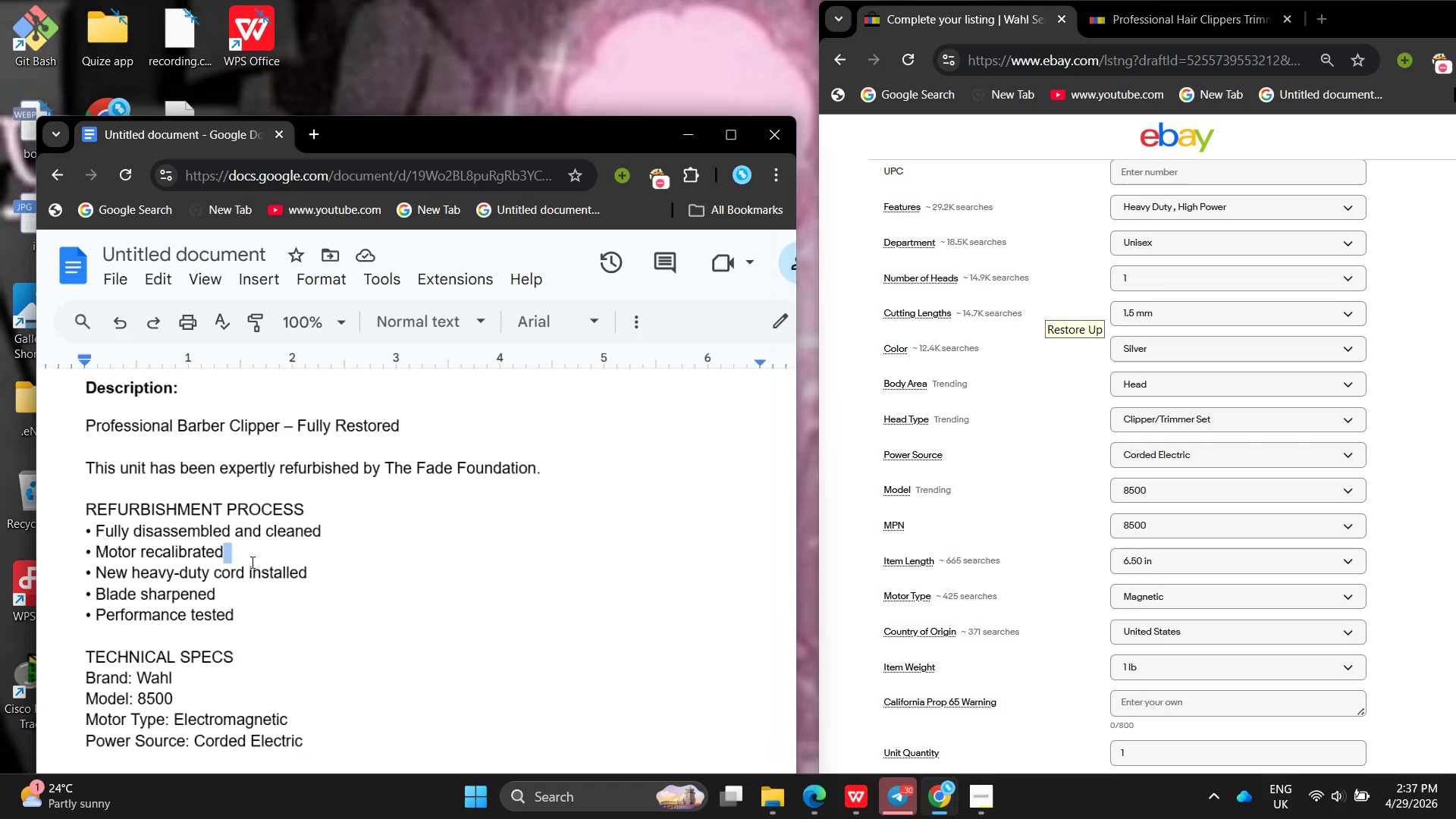 
wait(47.83)
 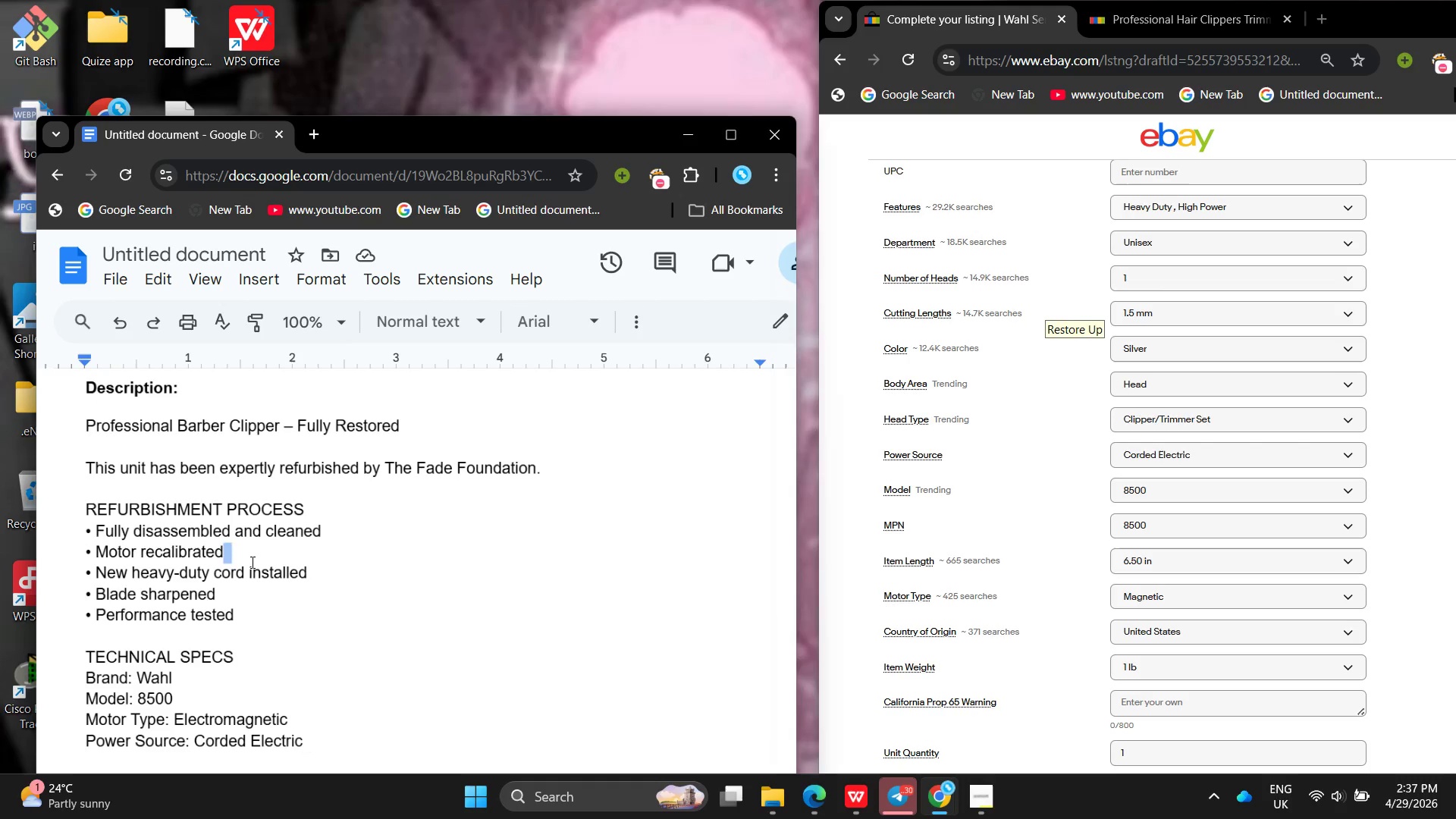 
left_click([251, 562])
 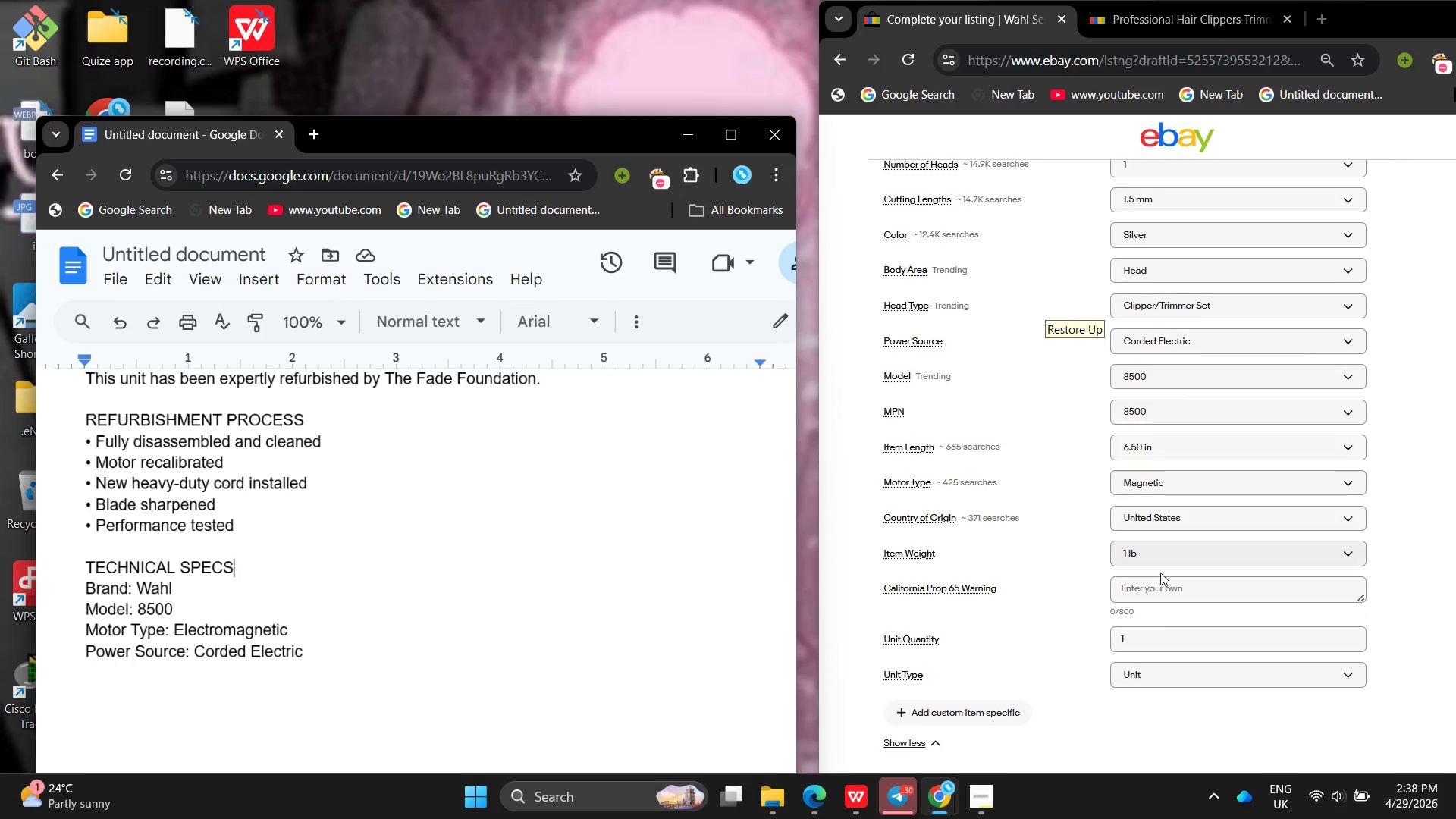 
wait(7.92)
 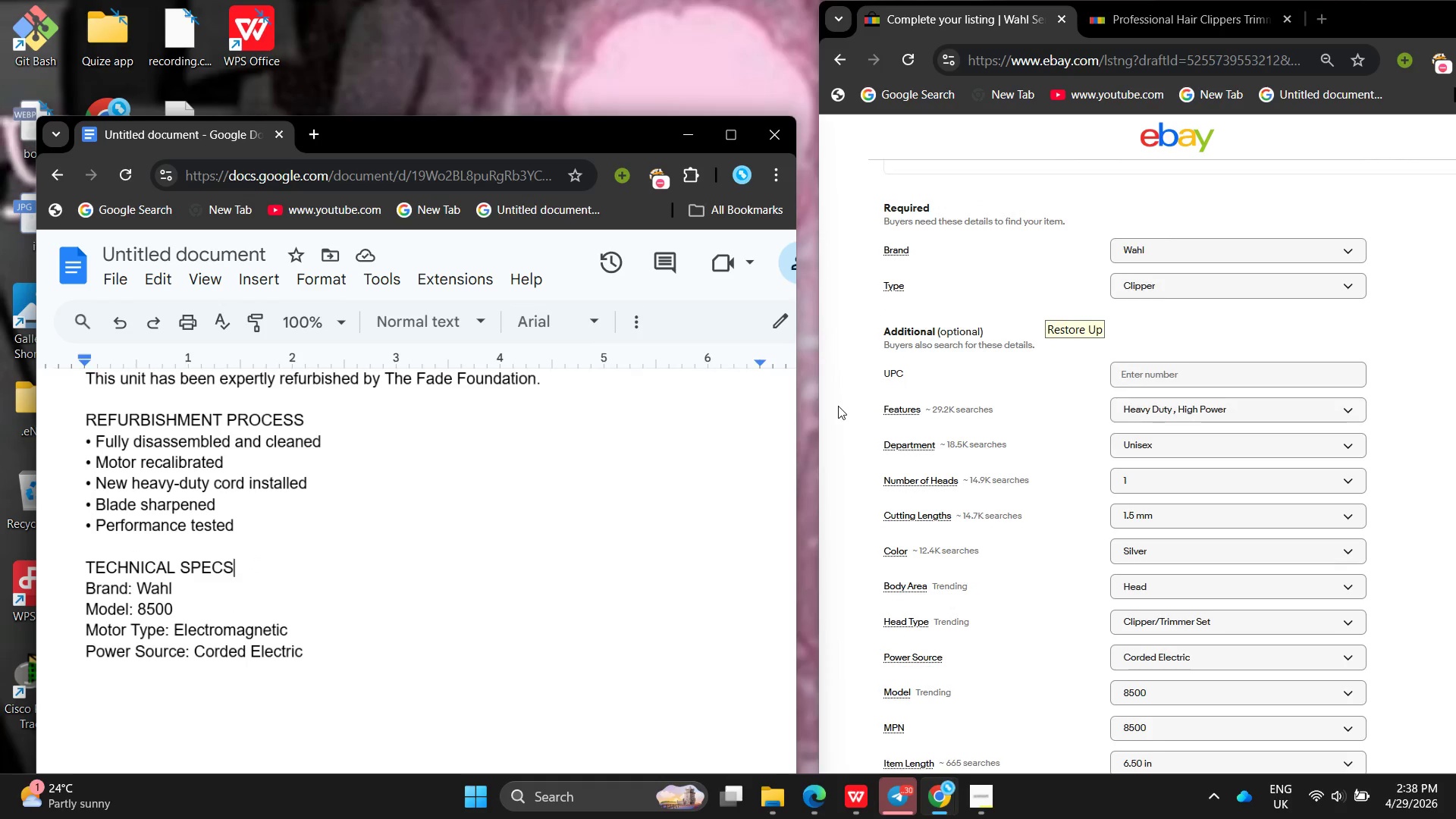 
left_click([986, 625])
 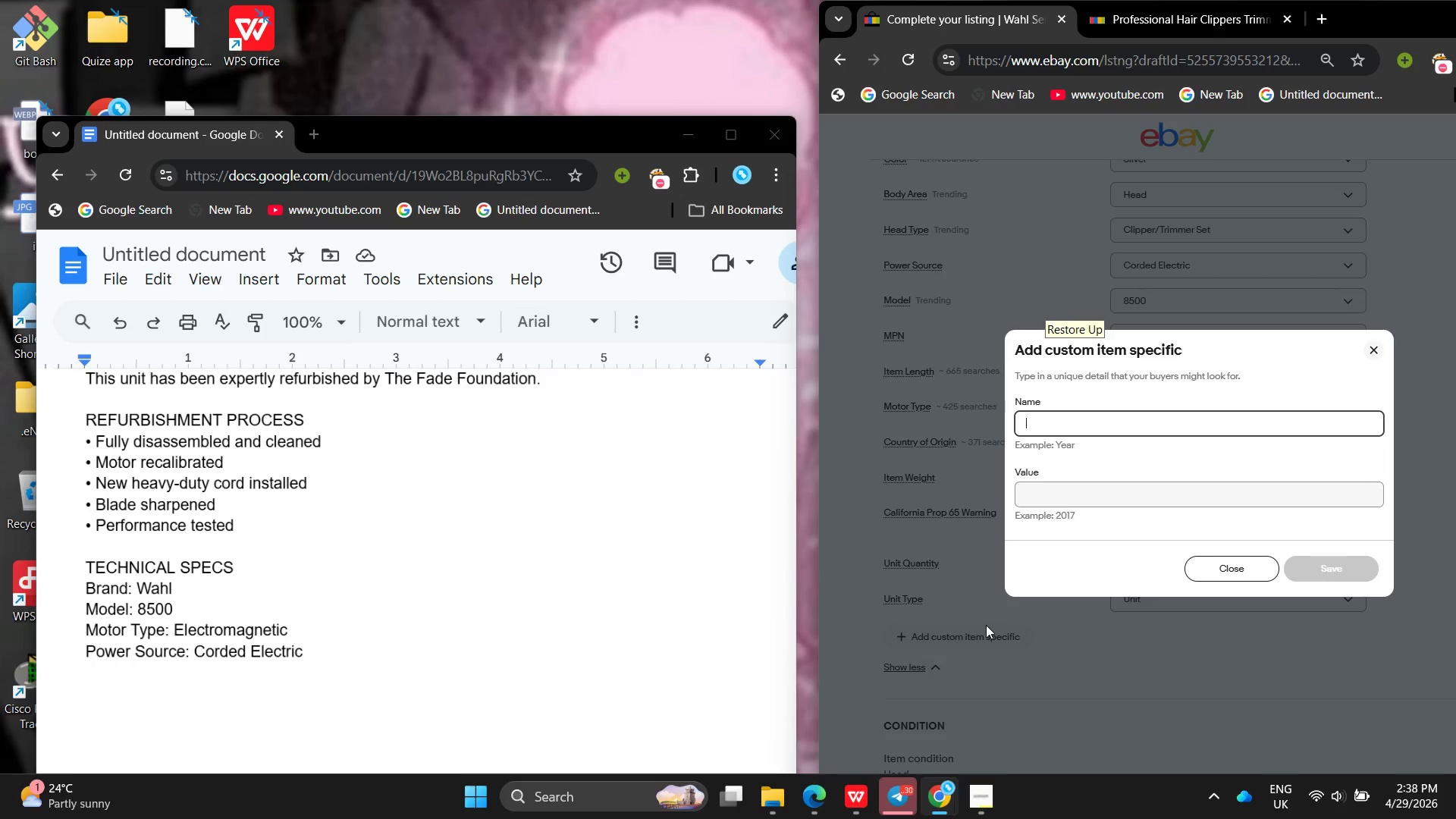 
type(Motor Type )
 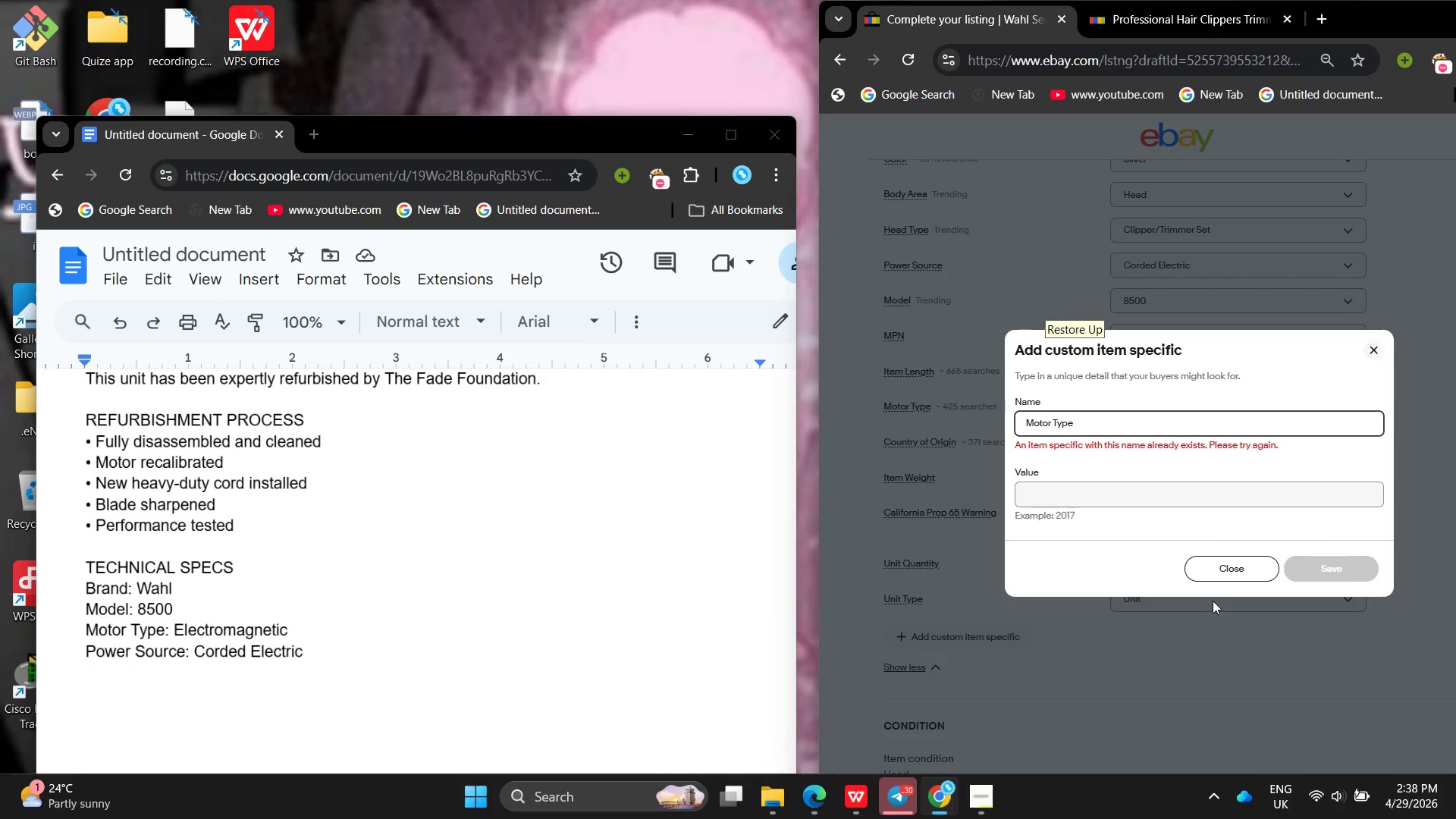 
left_click([1215, 564])
 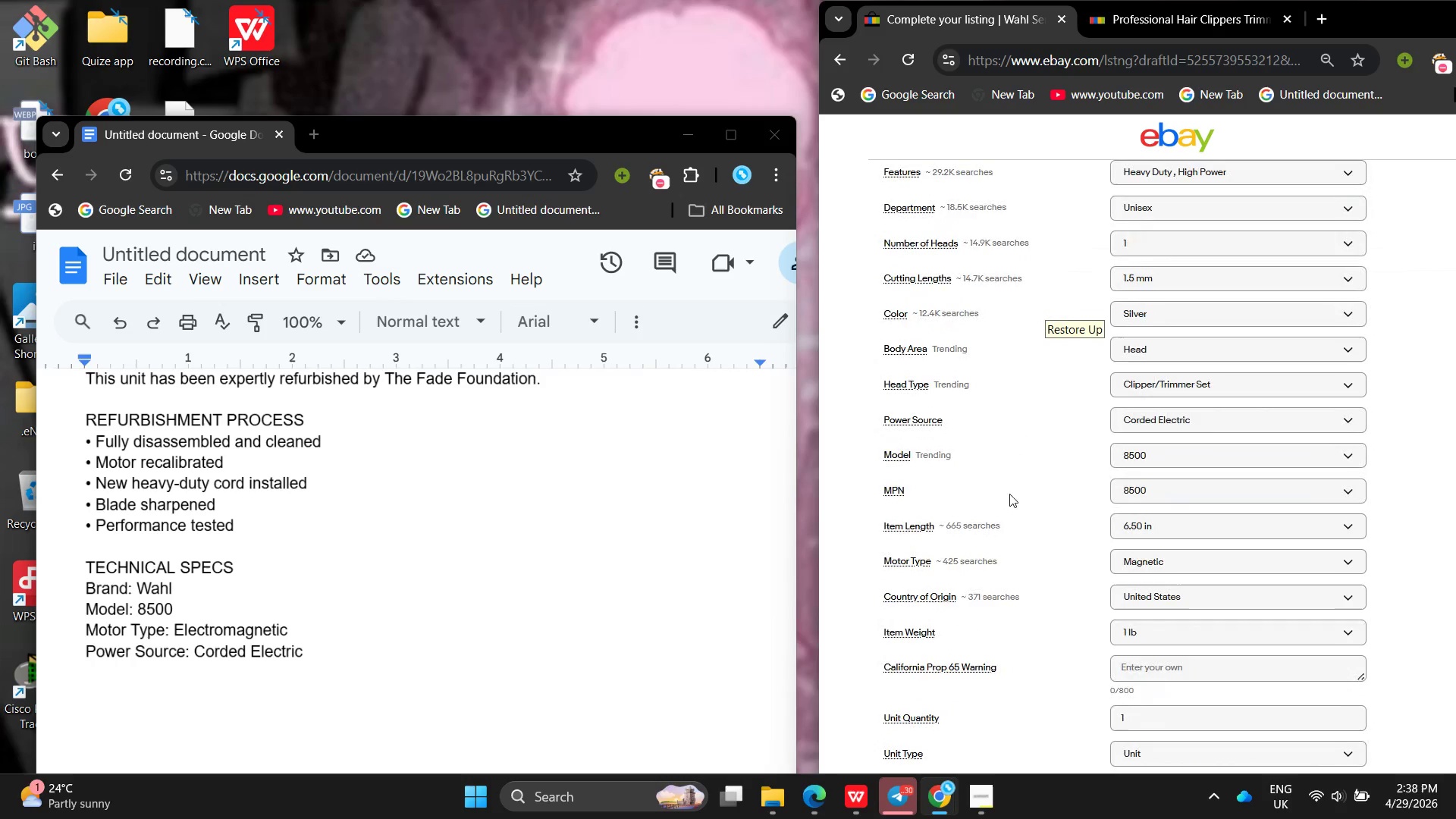 
wait(14.19)
 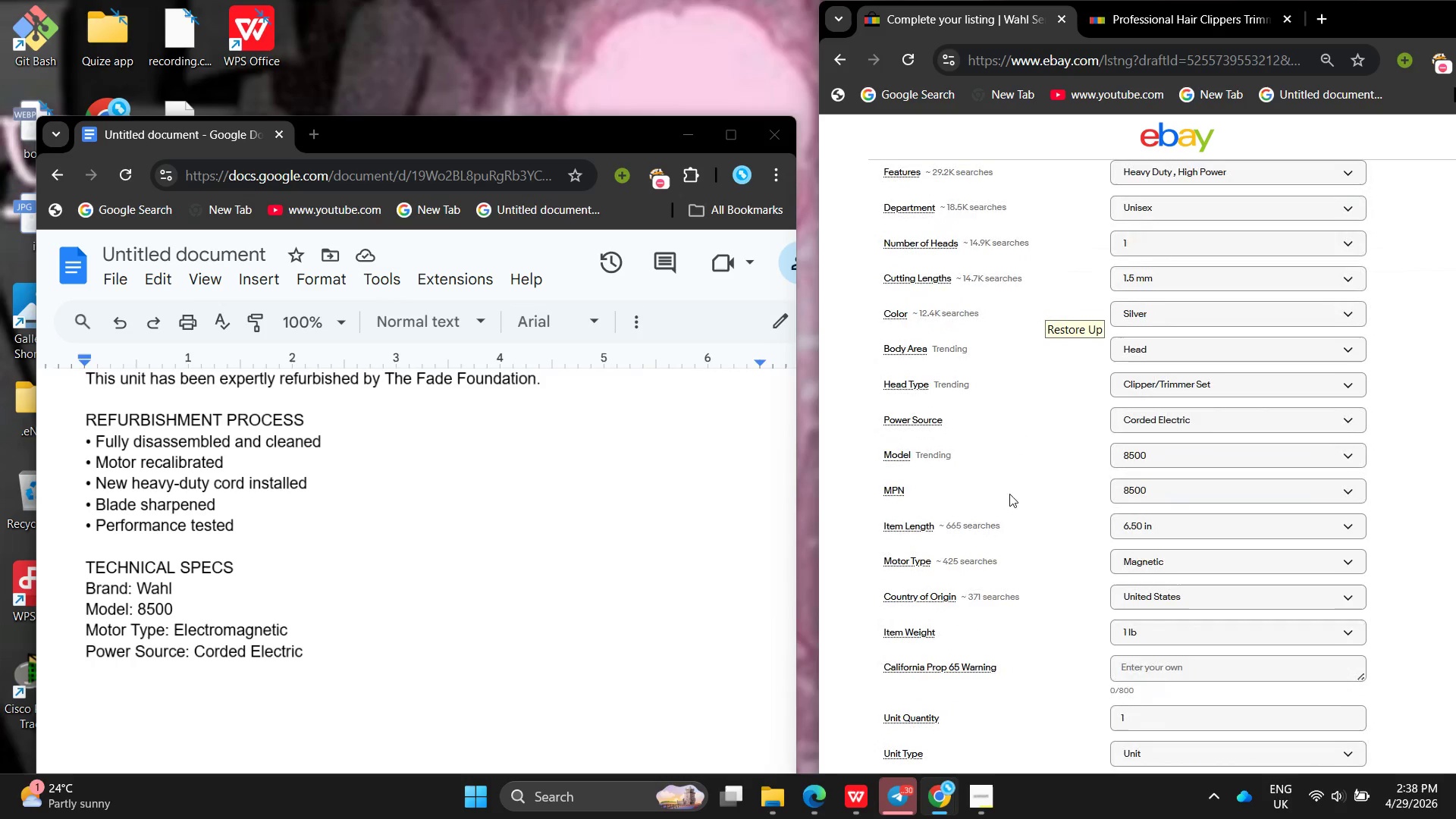 
left_click([1166, 462])
 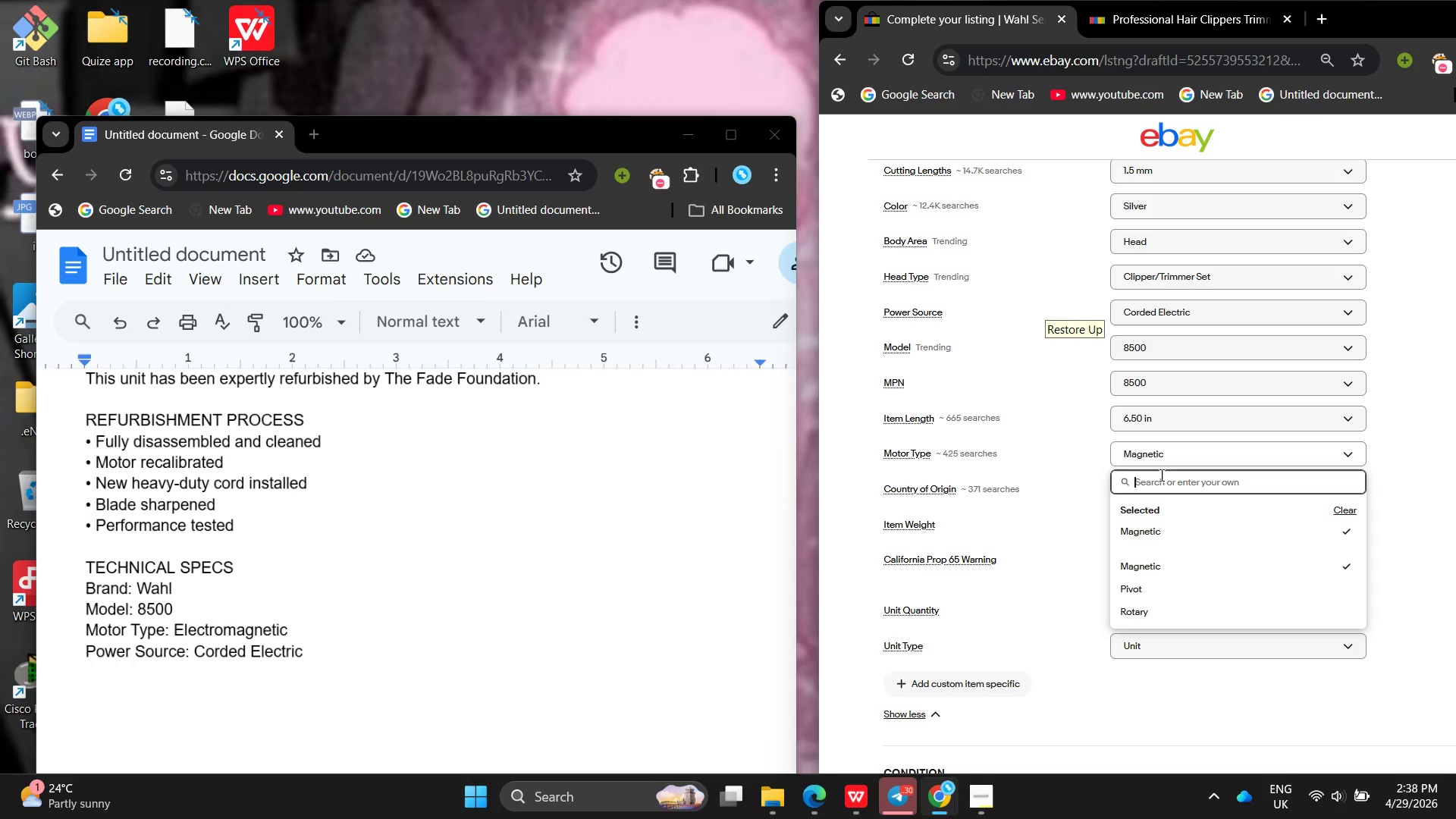 
left_click([1047, 563])
 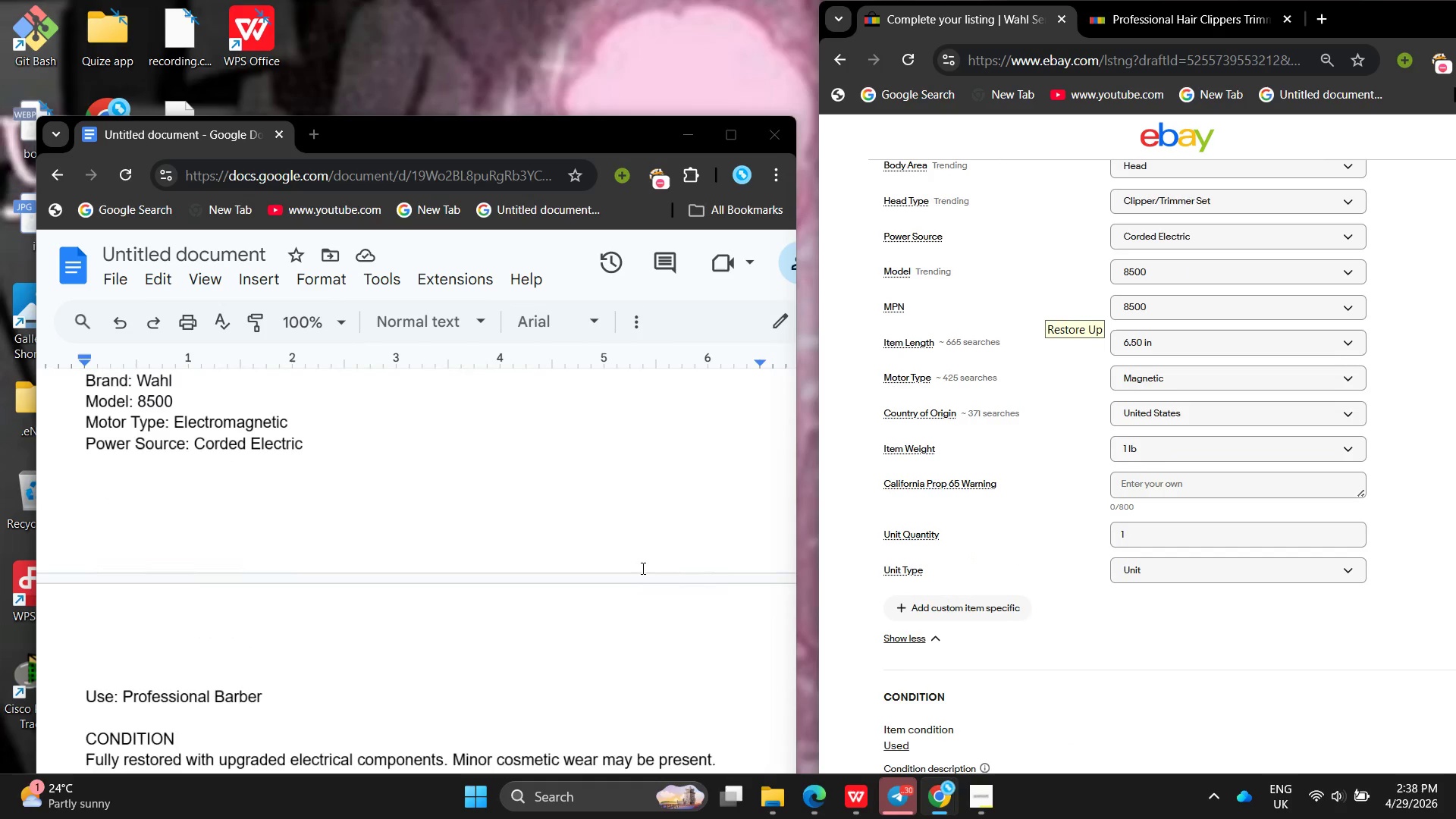 
wait(5.77)
 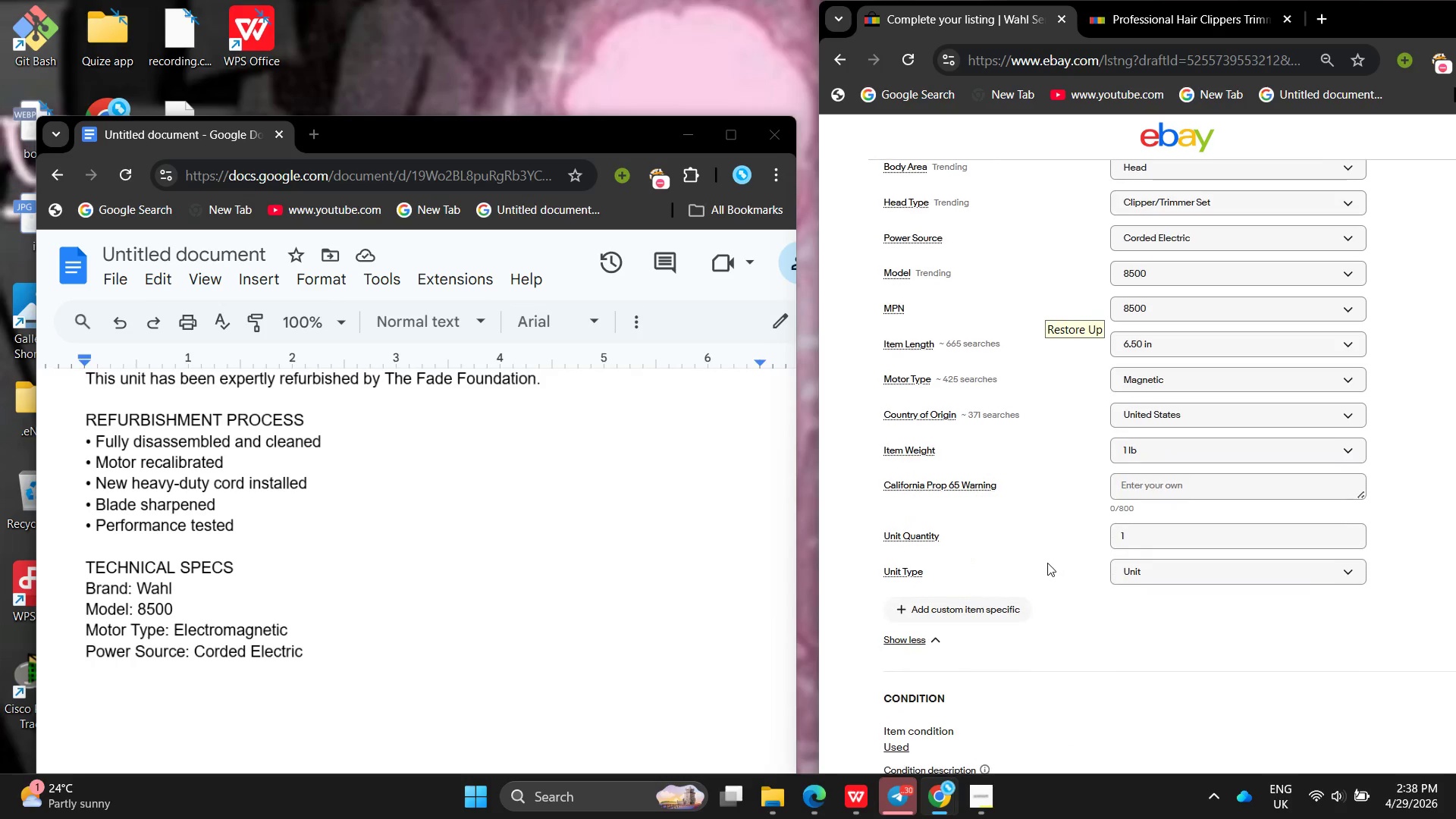 
left_click([996, 604])
 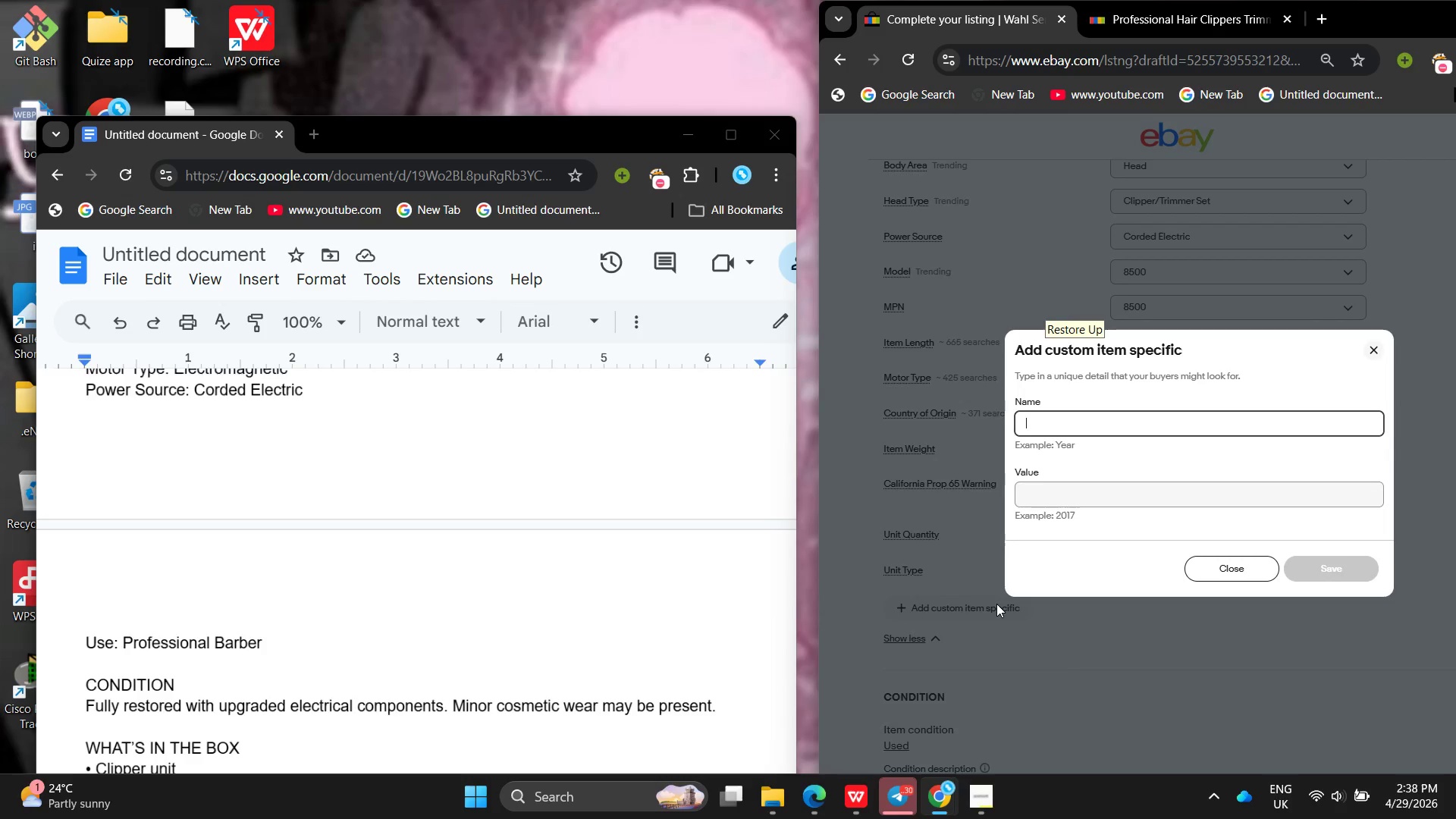 
type(Use )
 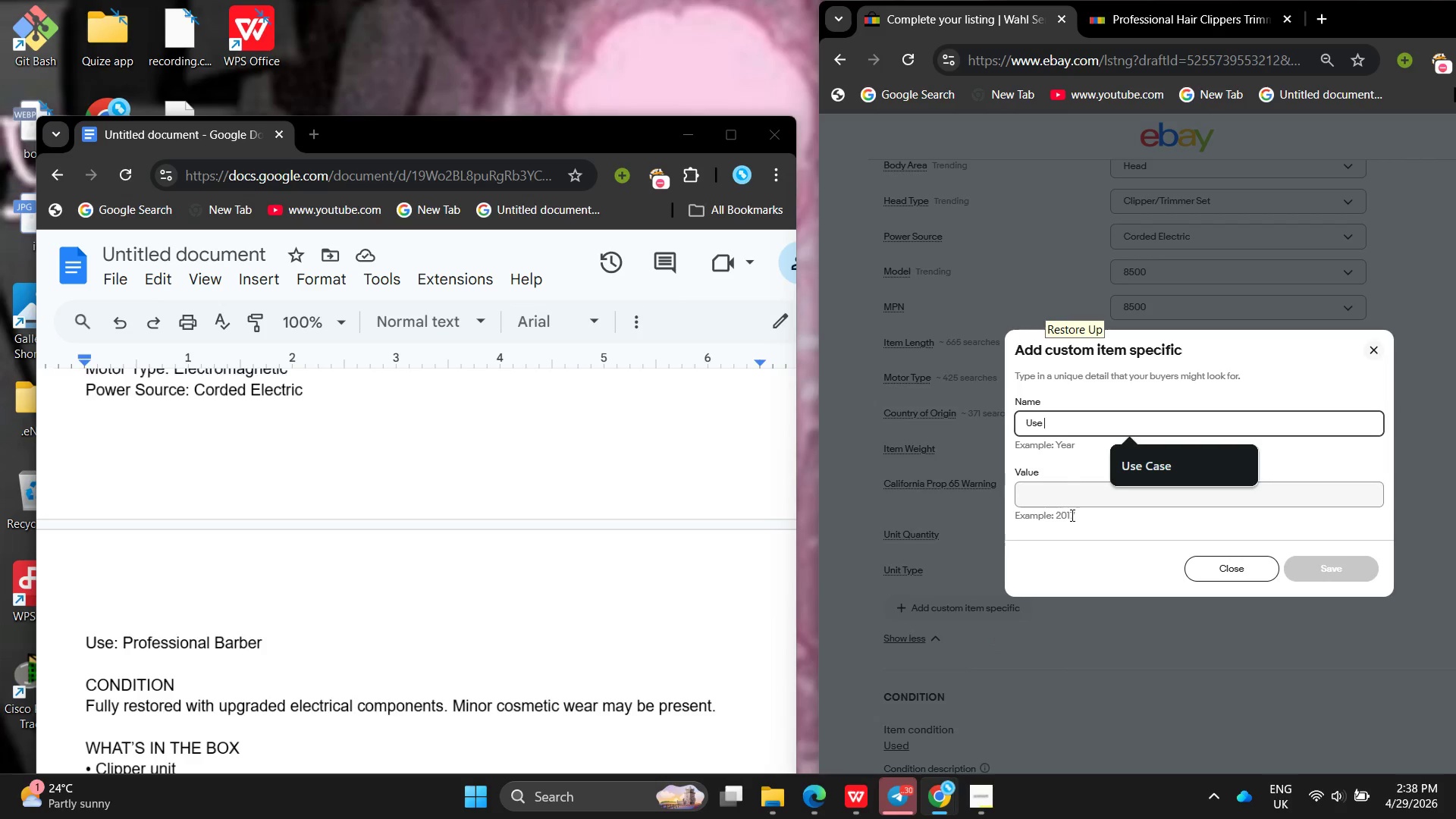 
left_click([1056, 494])
 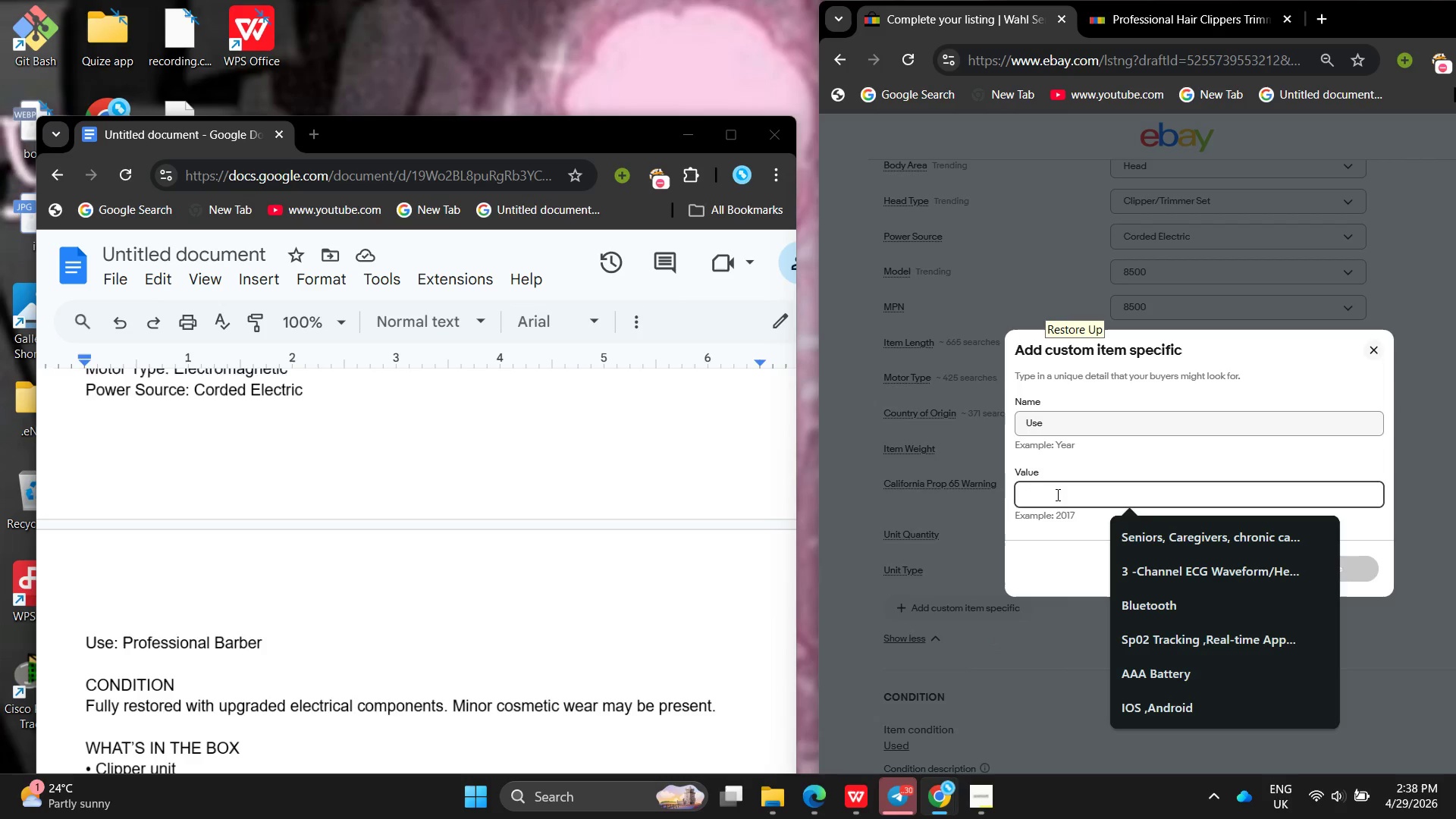 
type(Professional Barber )
 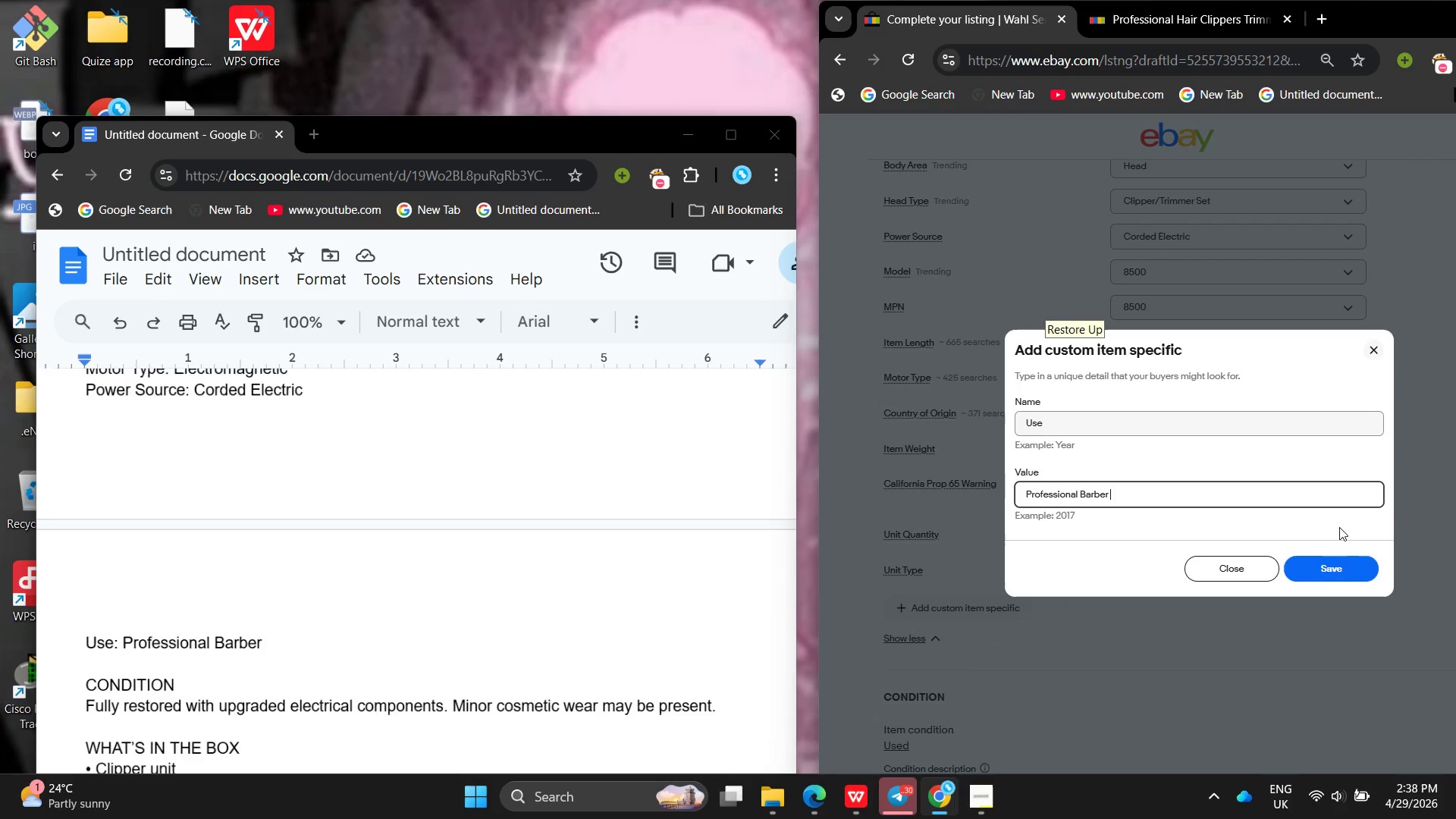 
left_click([1332, 552])
 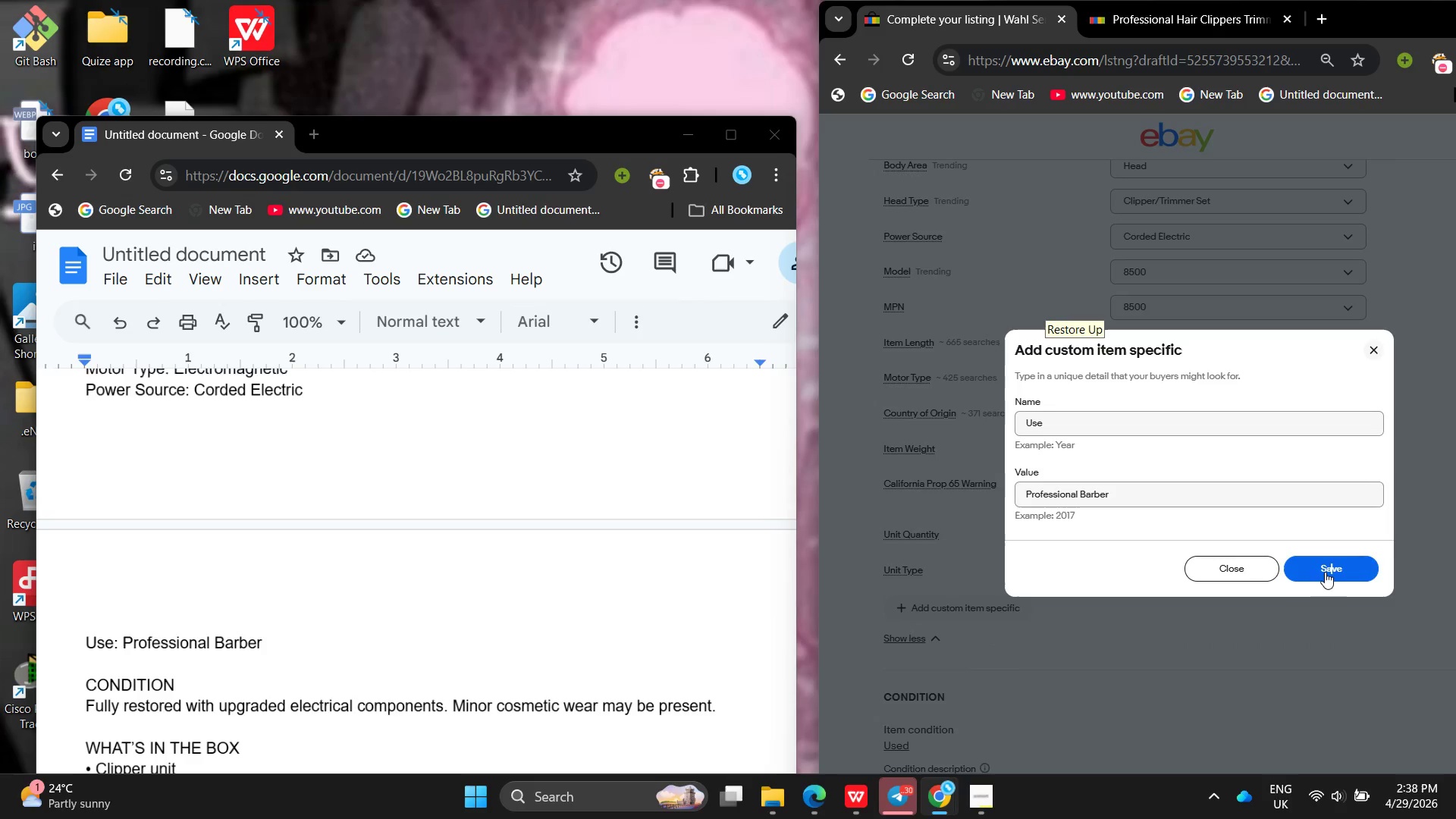 
left_click([1325, 572])
 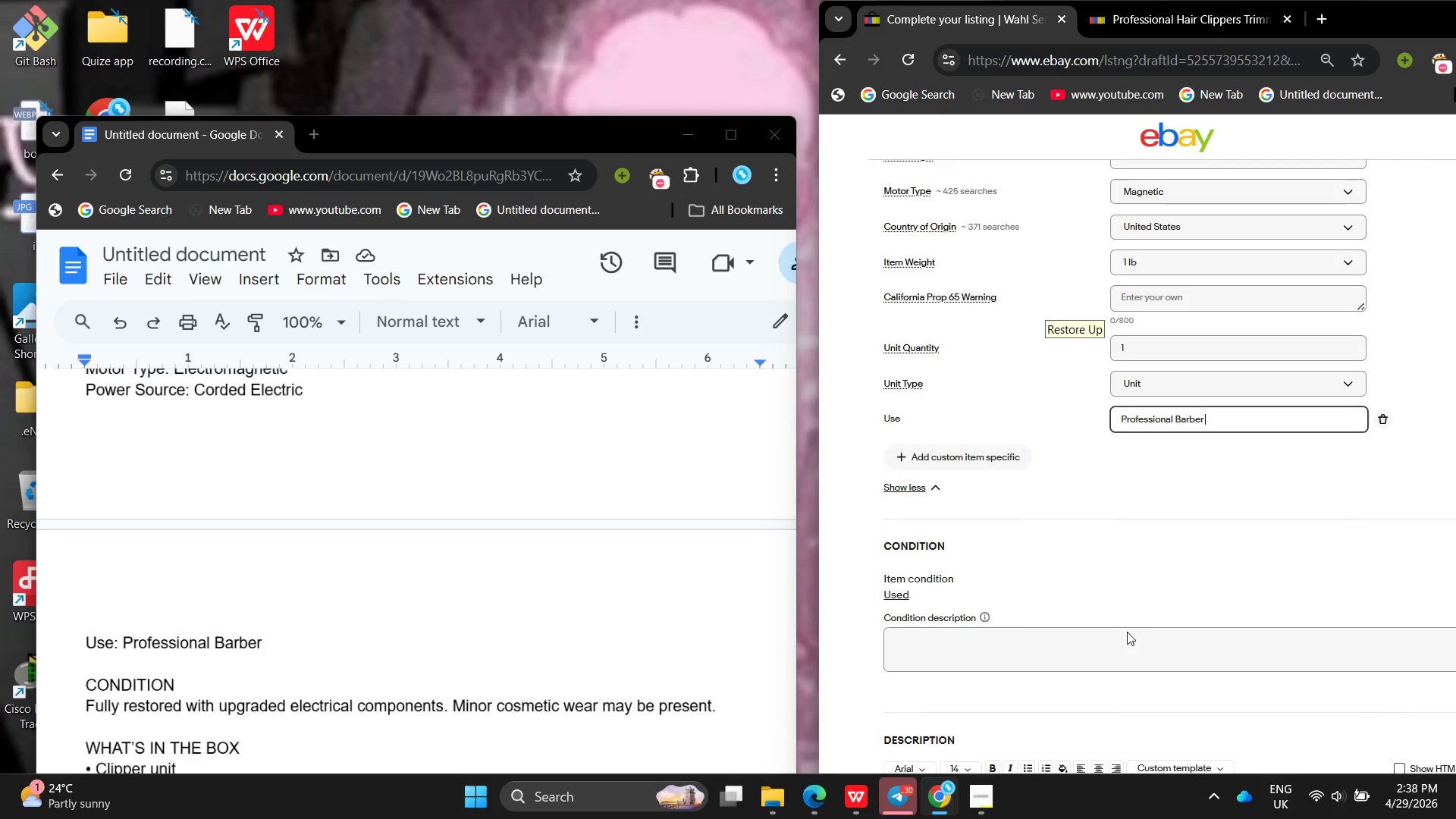 
left_click([1048, 528])
 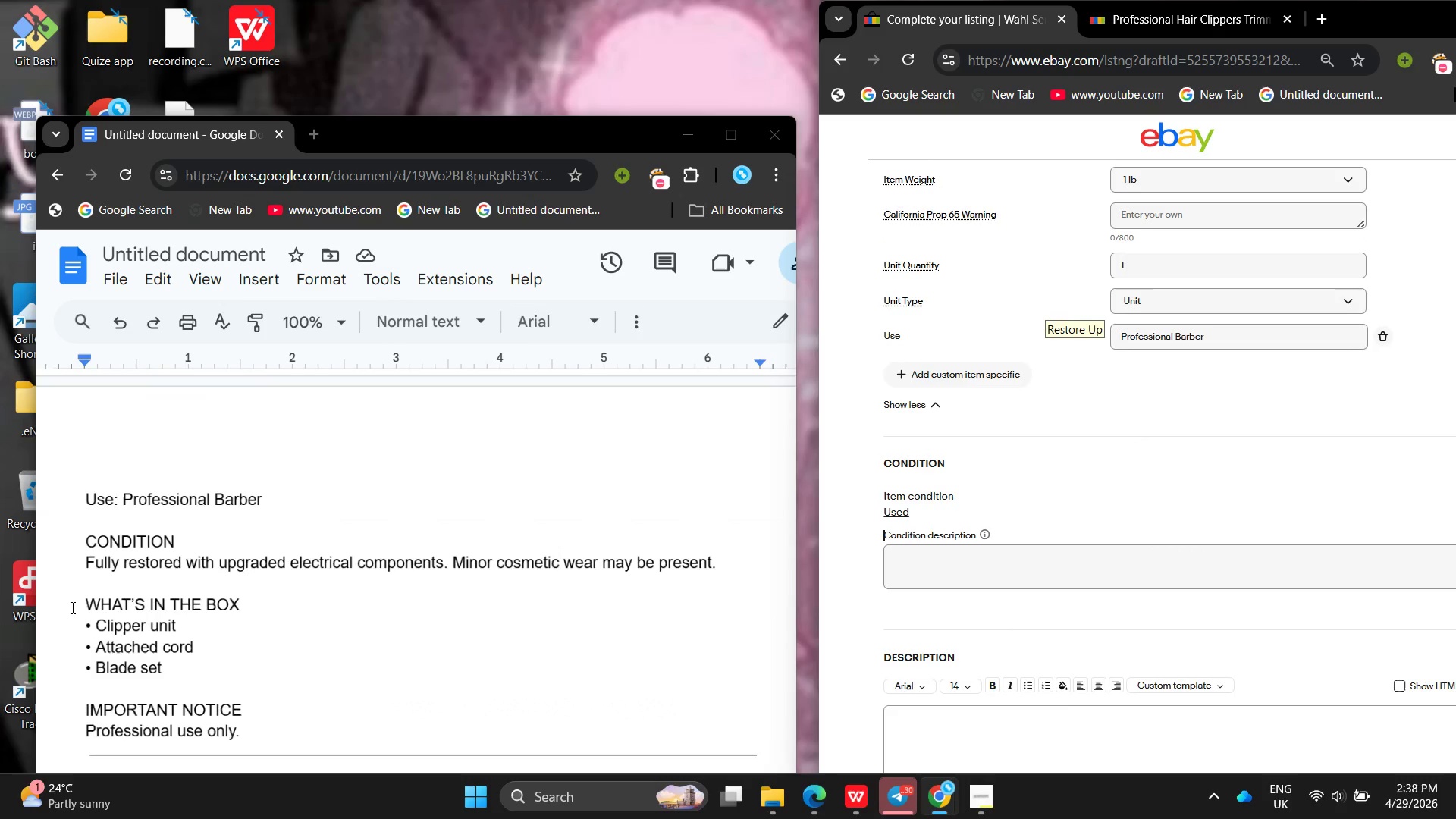 
left_click_drag(start_coordinate=[77, 566], to_coordinate=[733, 570])
 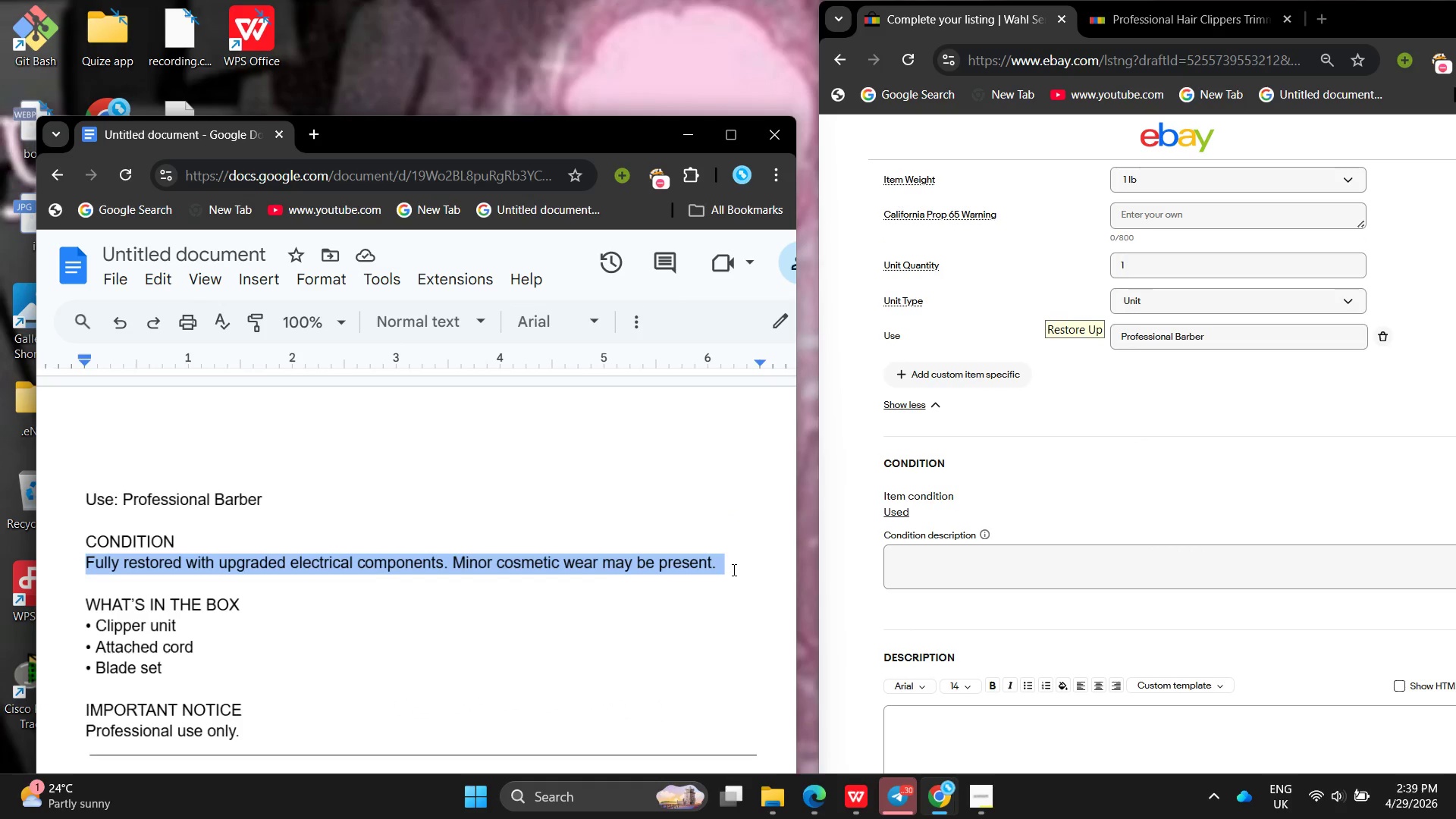 
key(Control+ControlLeft)
 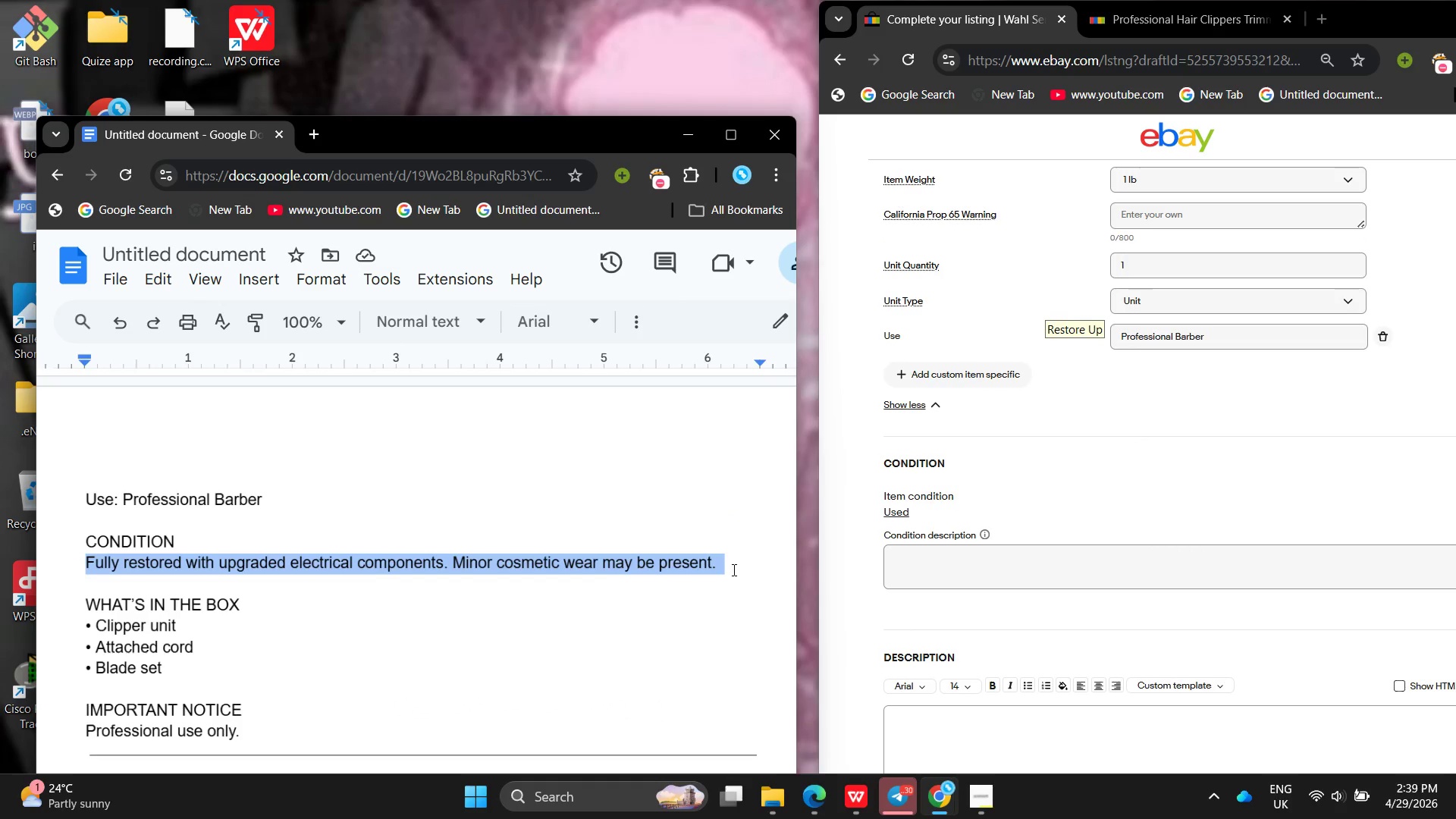 
key(Control+C)
 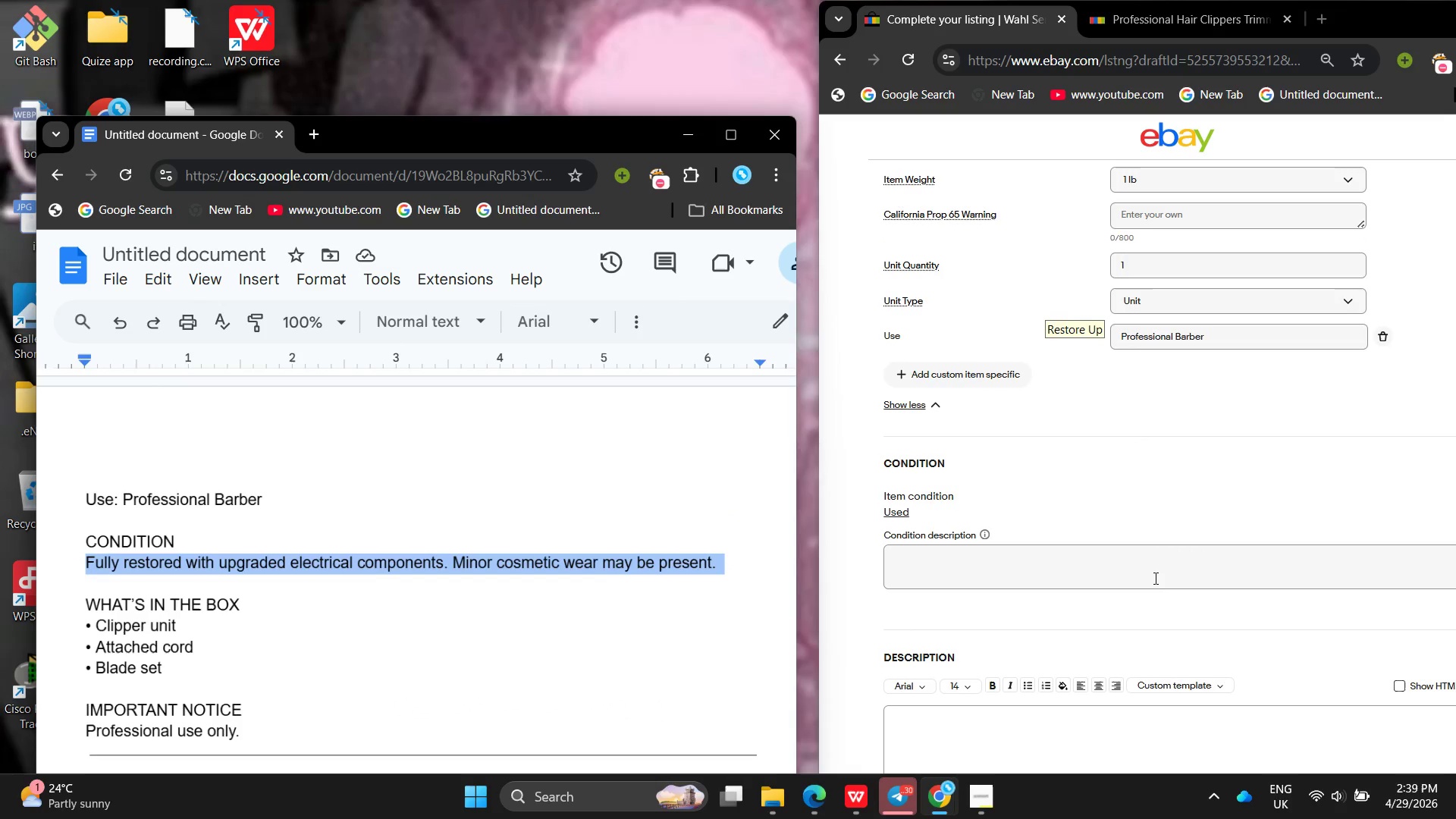 
left_click([1154, 578])
 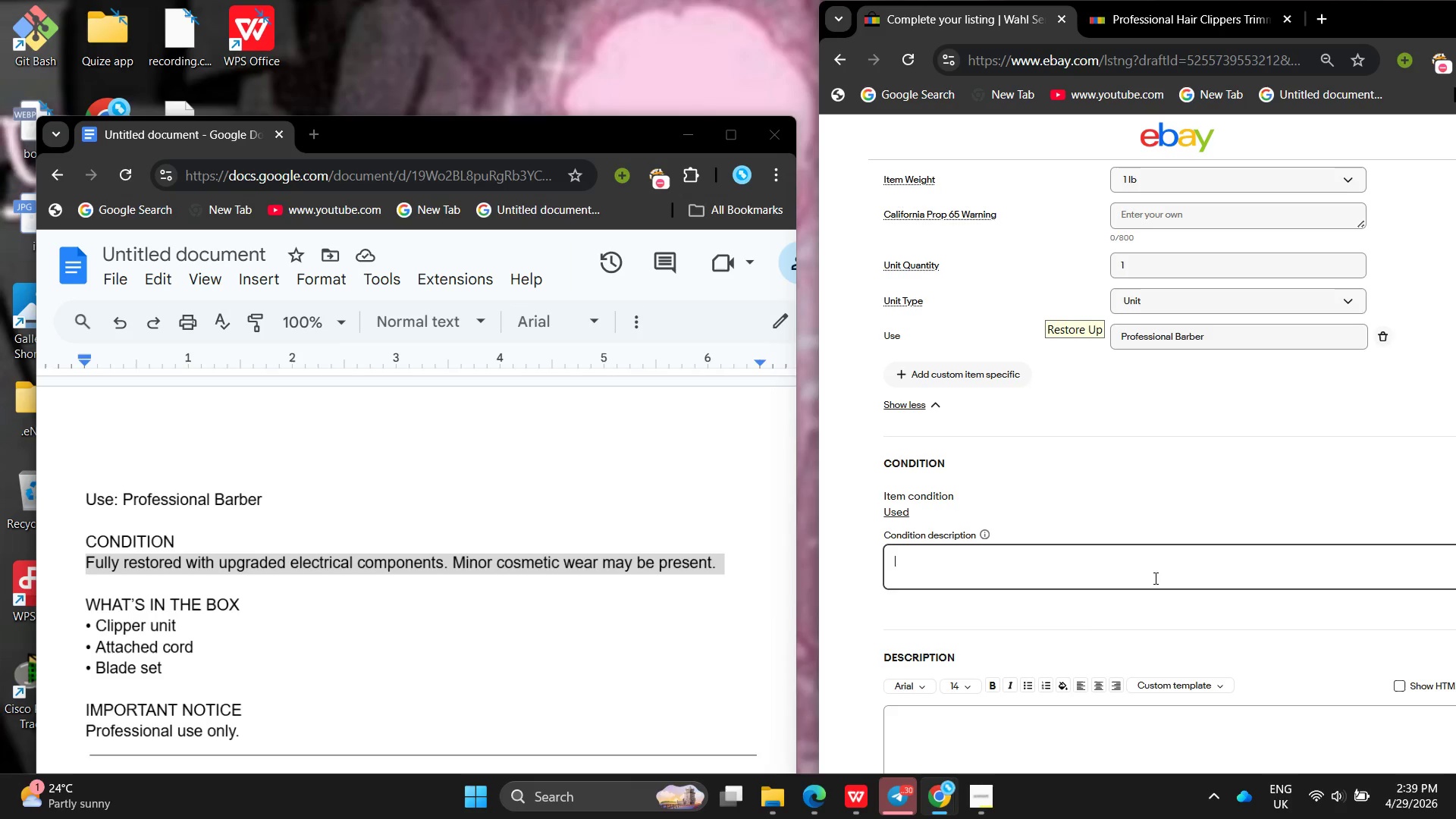 
key(Control+ControlLeft)
 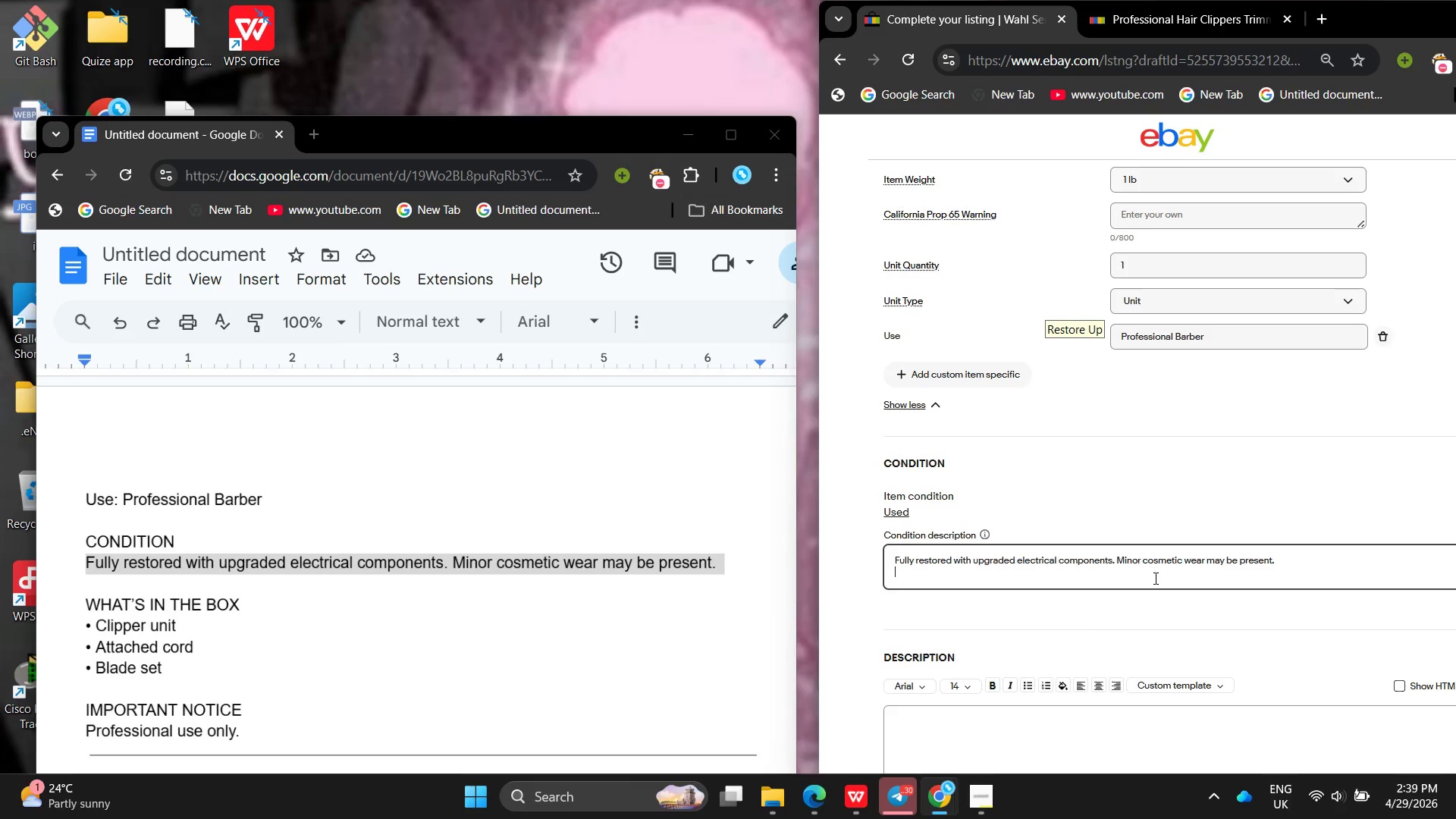 
key(Control+V)
 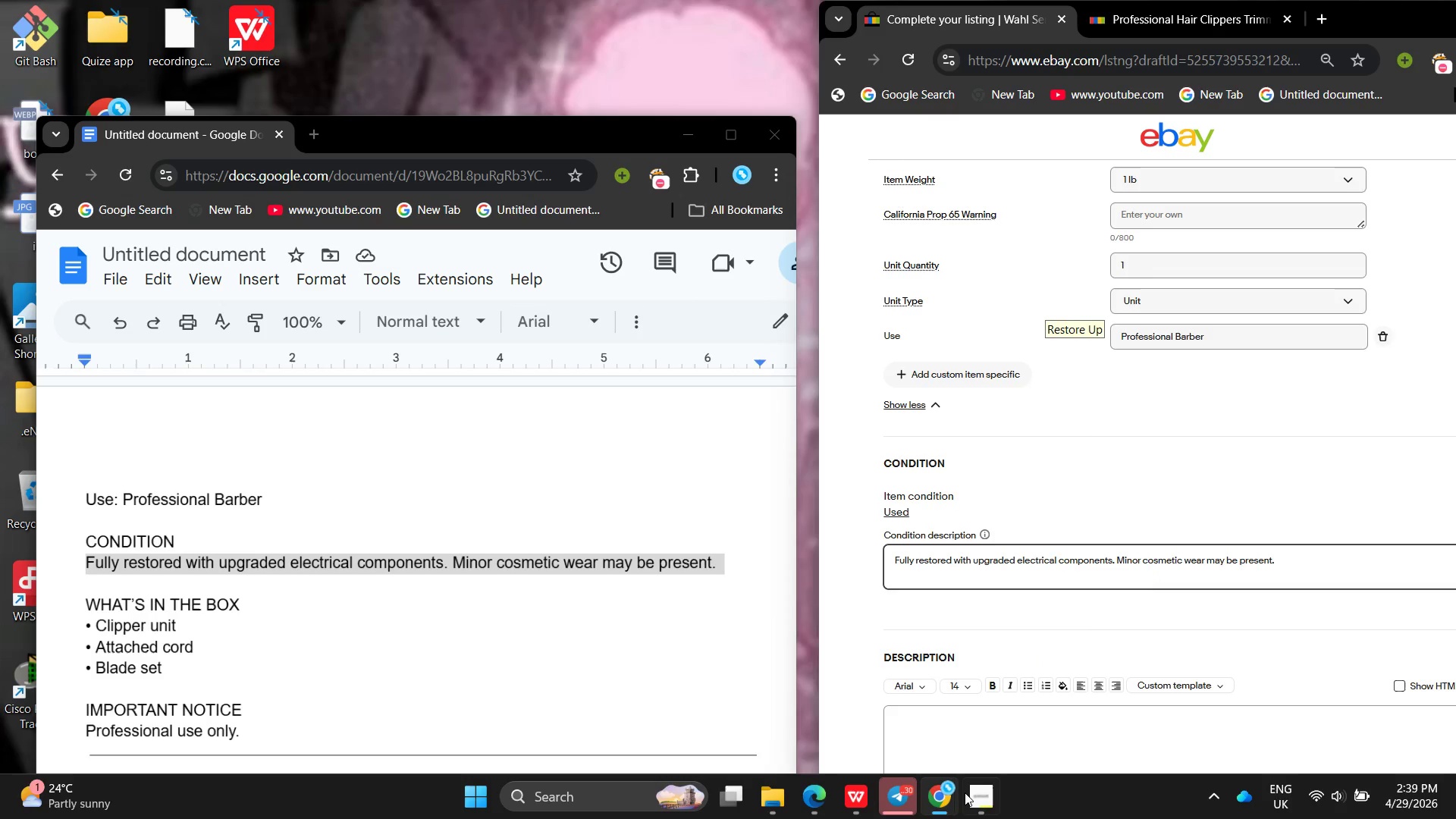 
left_click([965, 792])